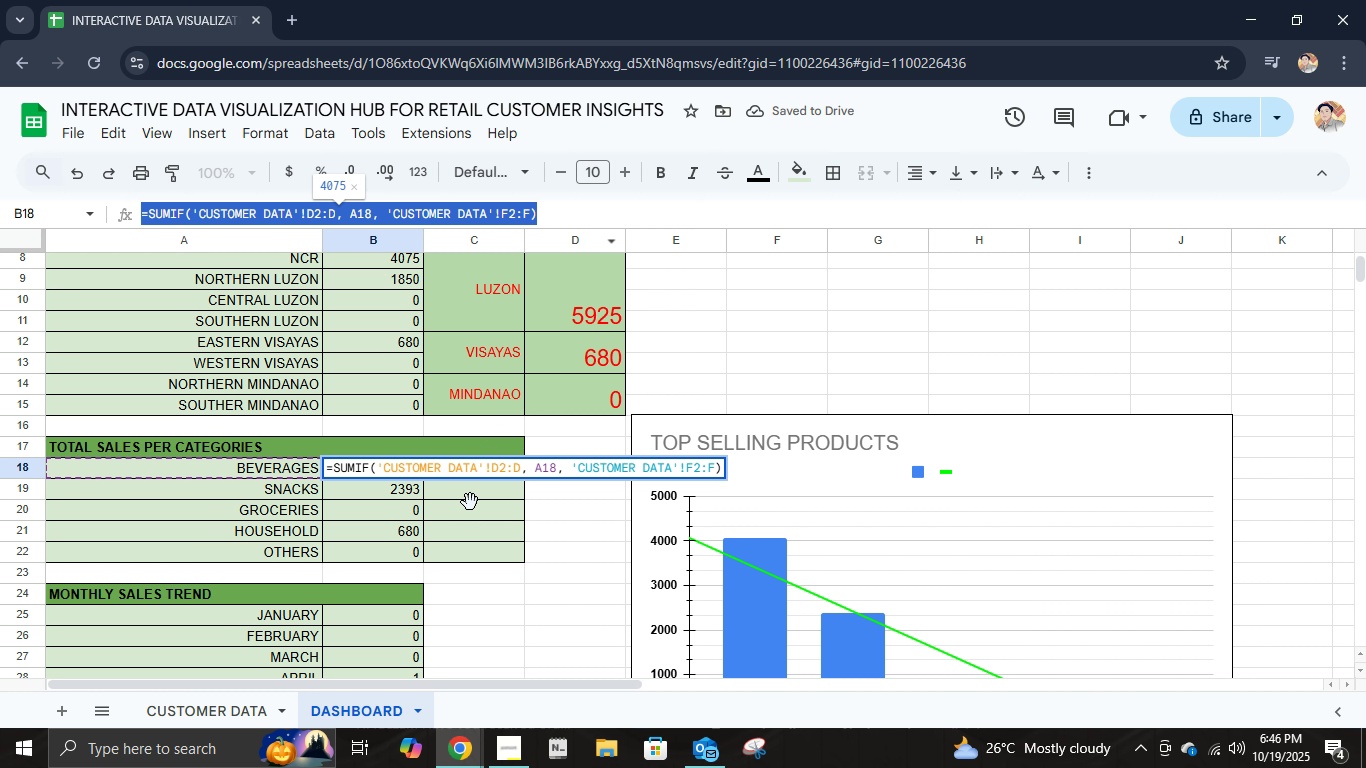 
left_click([470, 502])
 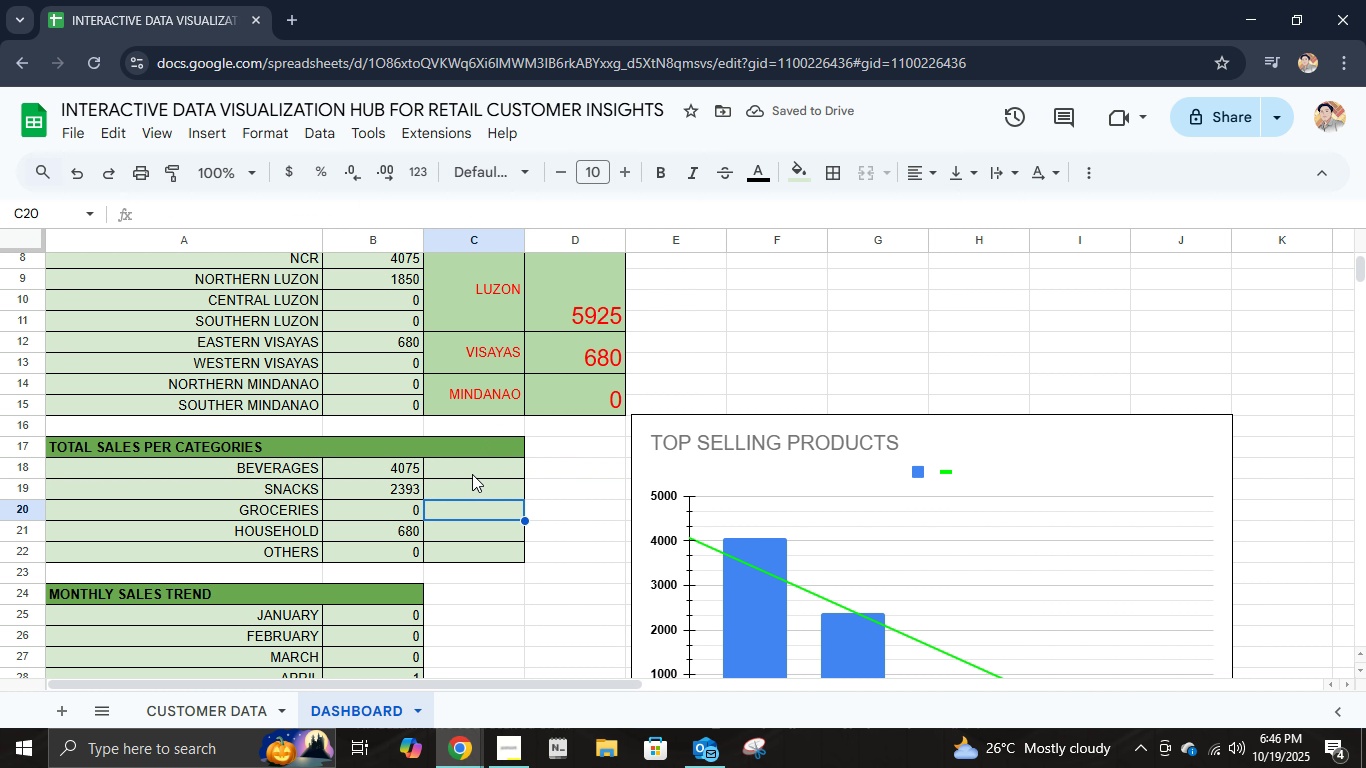 
left_click([472, 474])
 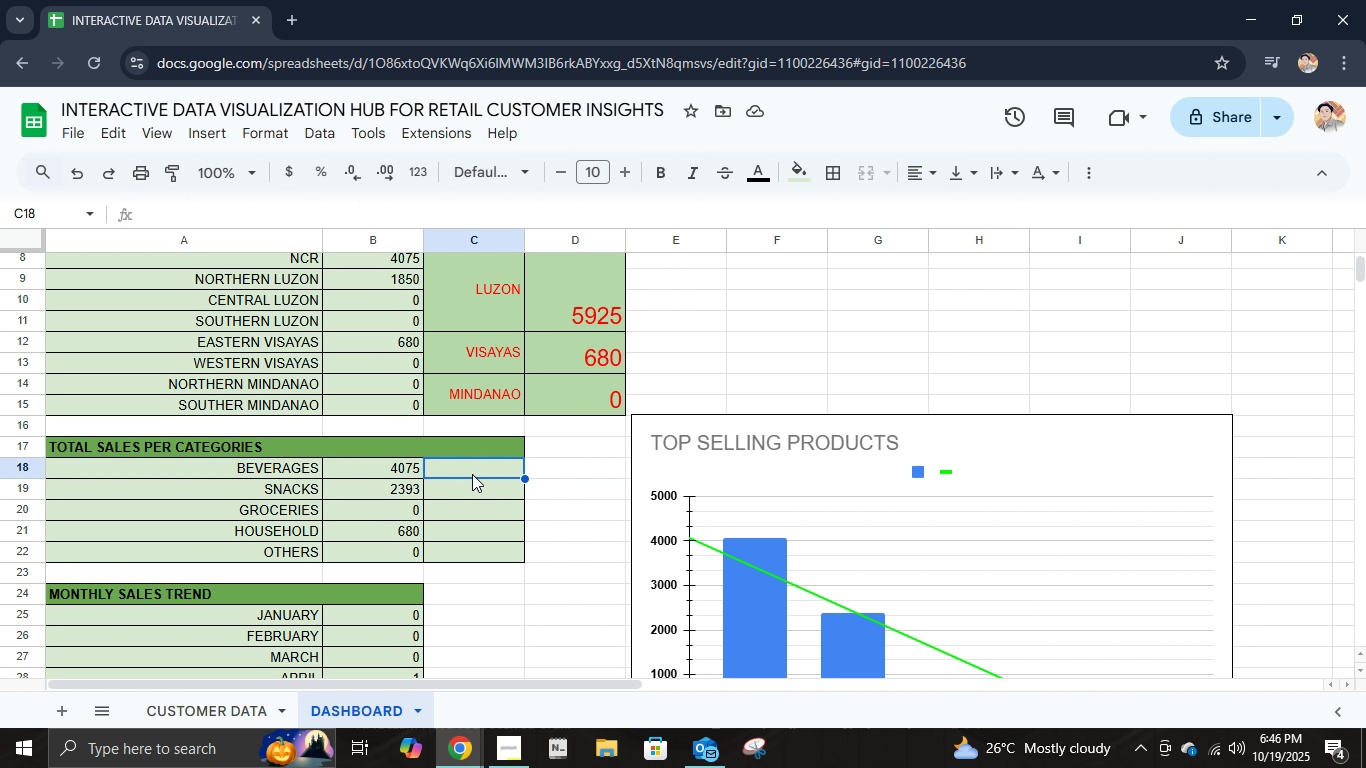 
key(Control+V)
 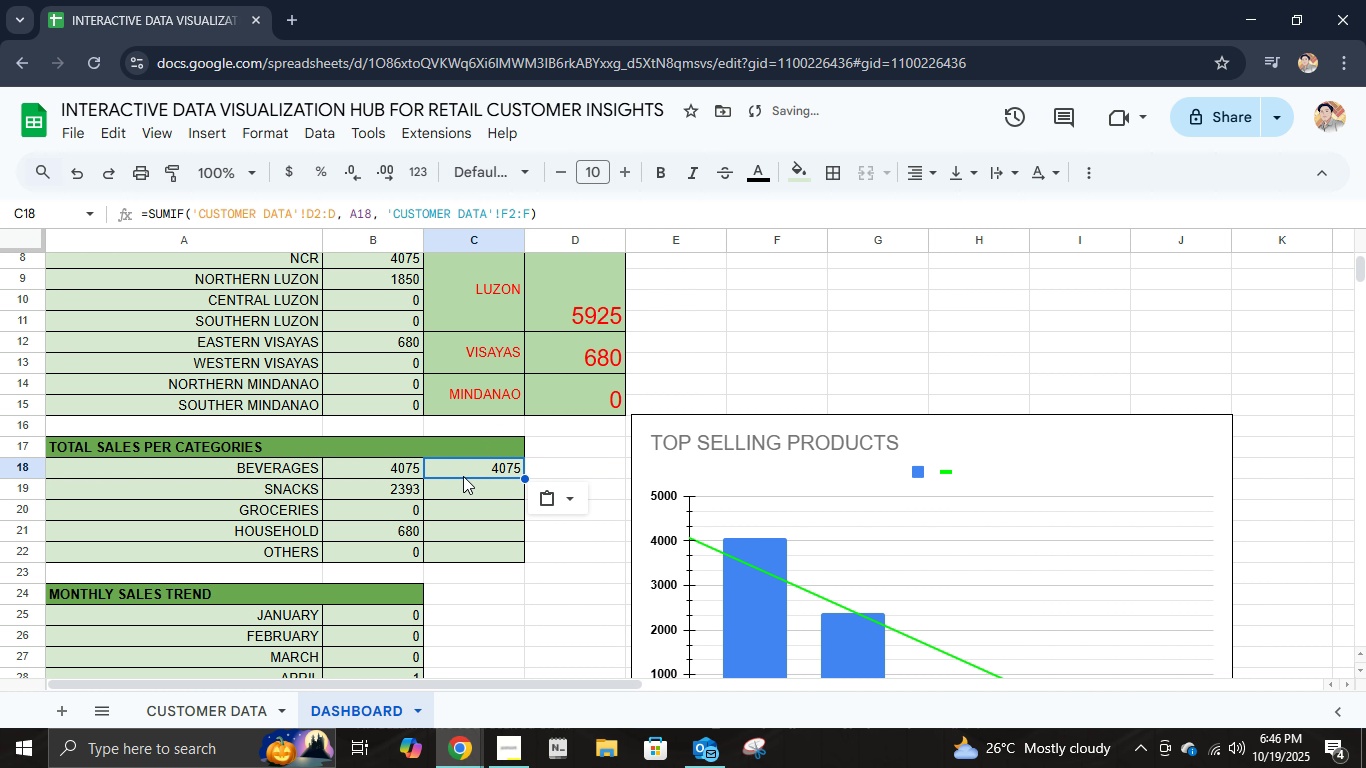 
left_click([401, 493])
 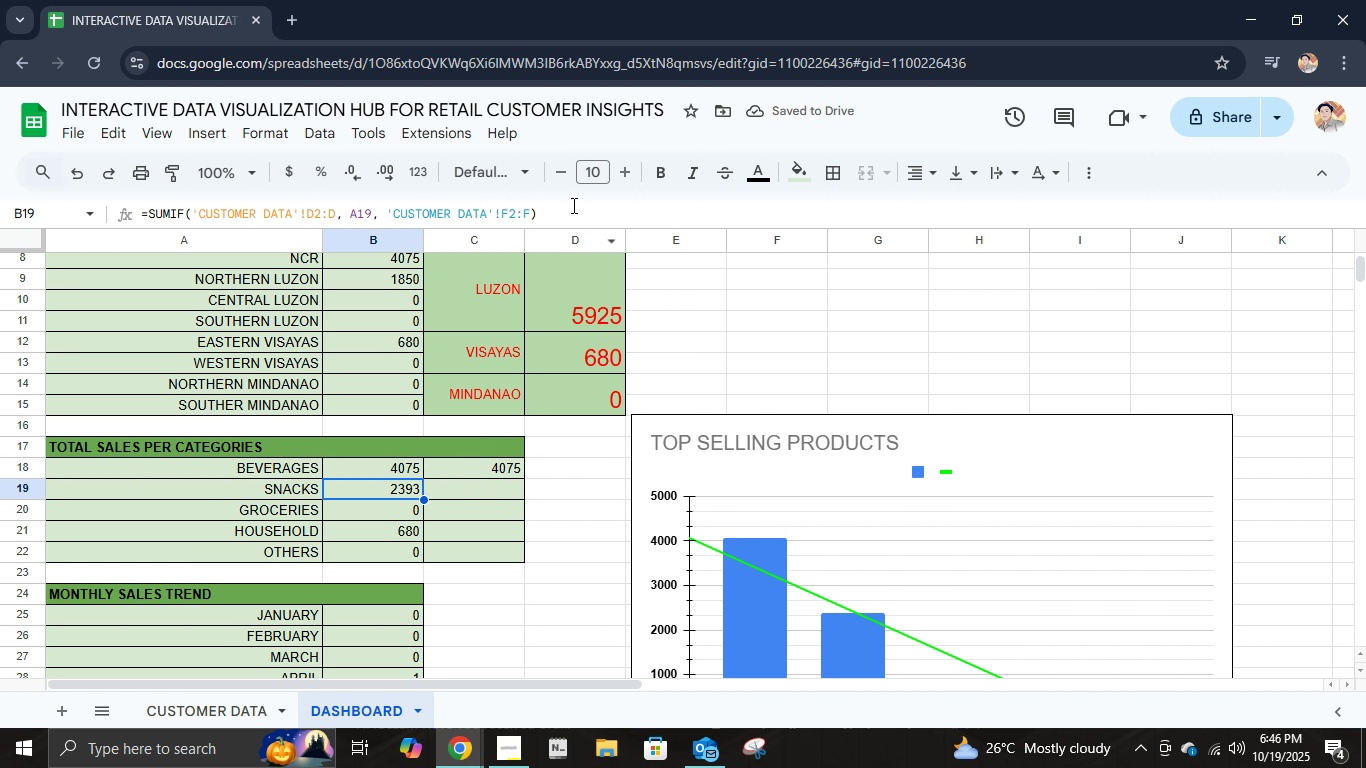 
left_click([572, 205])
 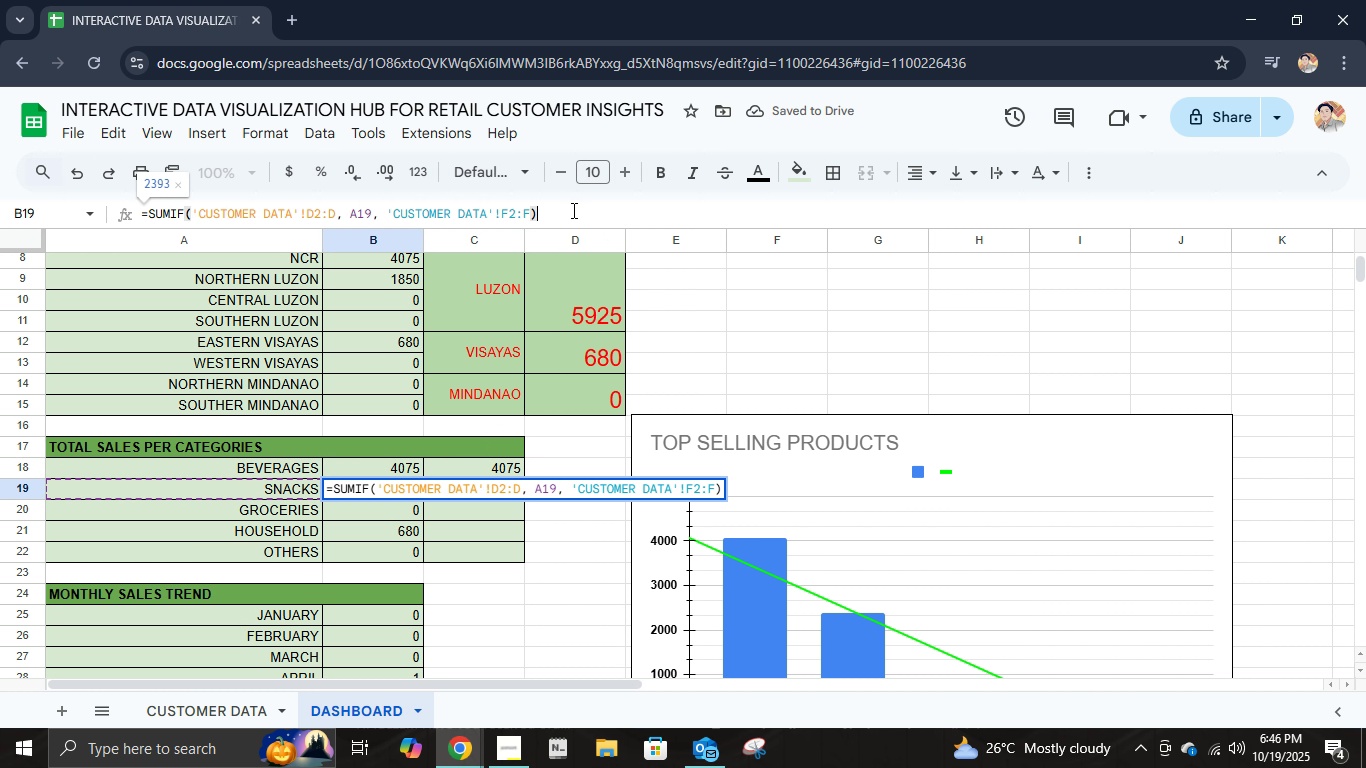 
key(Control+A)
 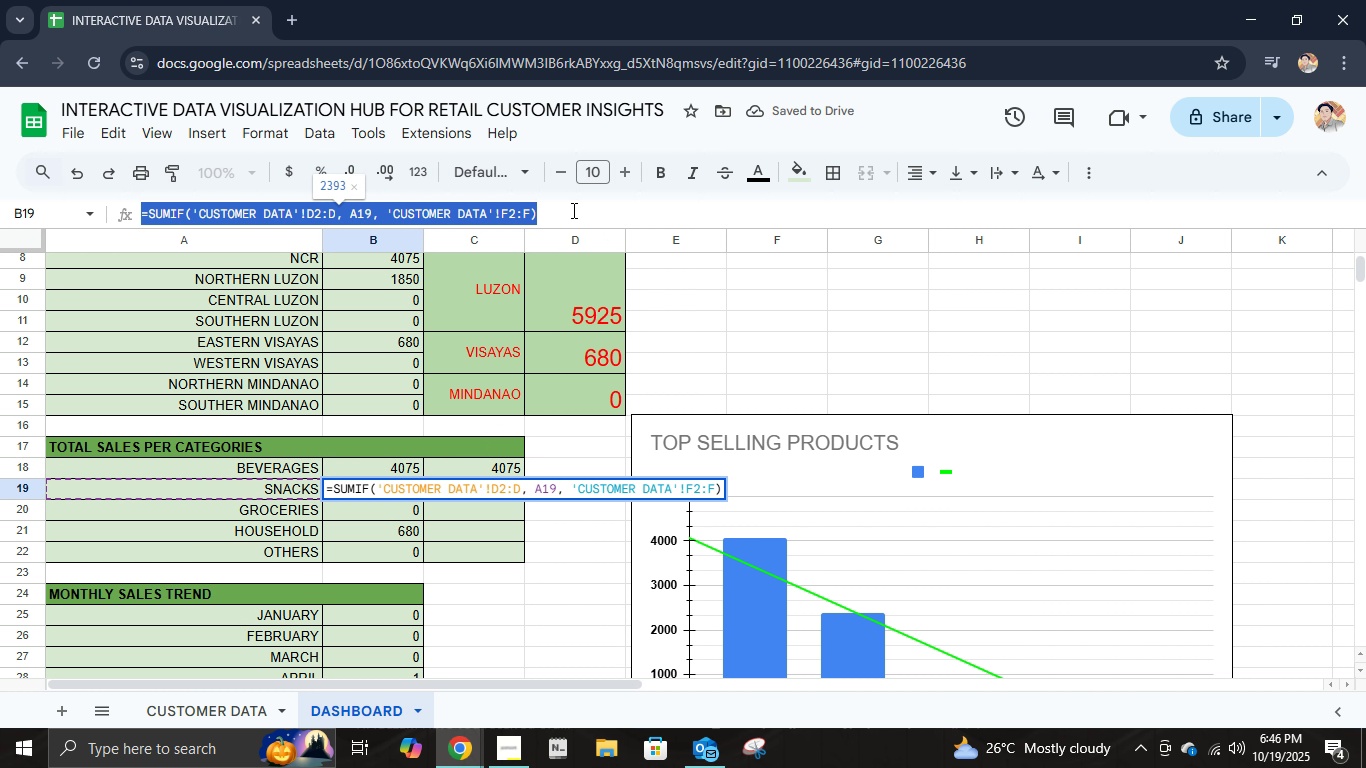 
key(Control+C)
 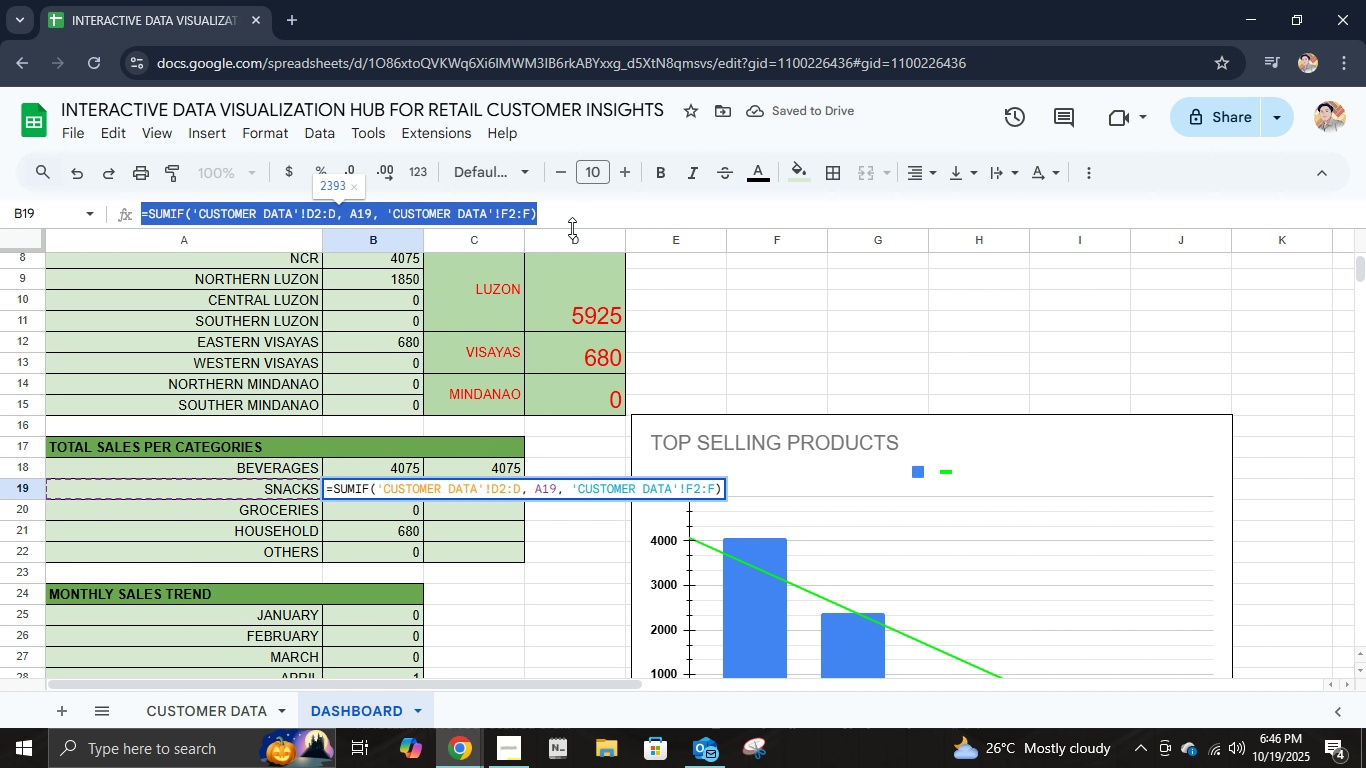 
key(Tab)
 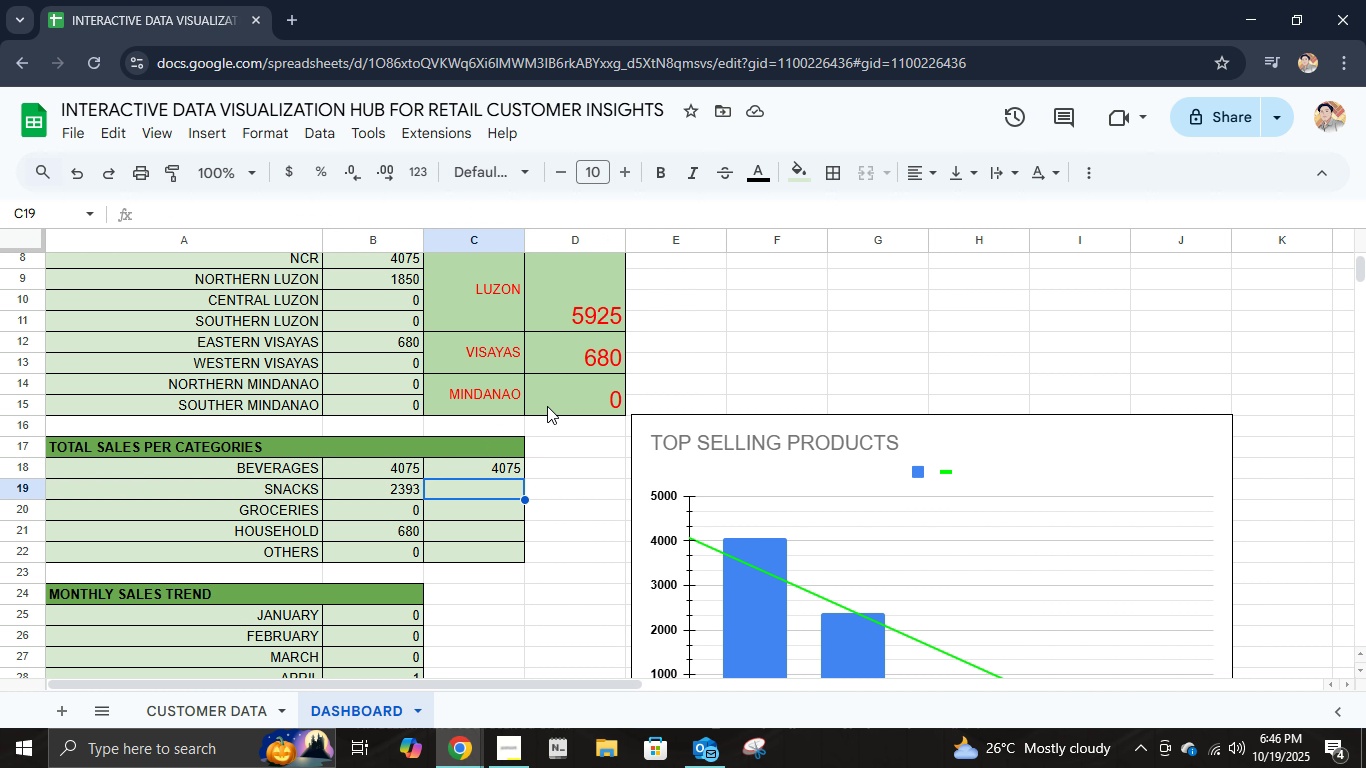 
key(Control+V)
 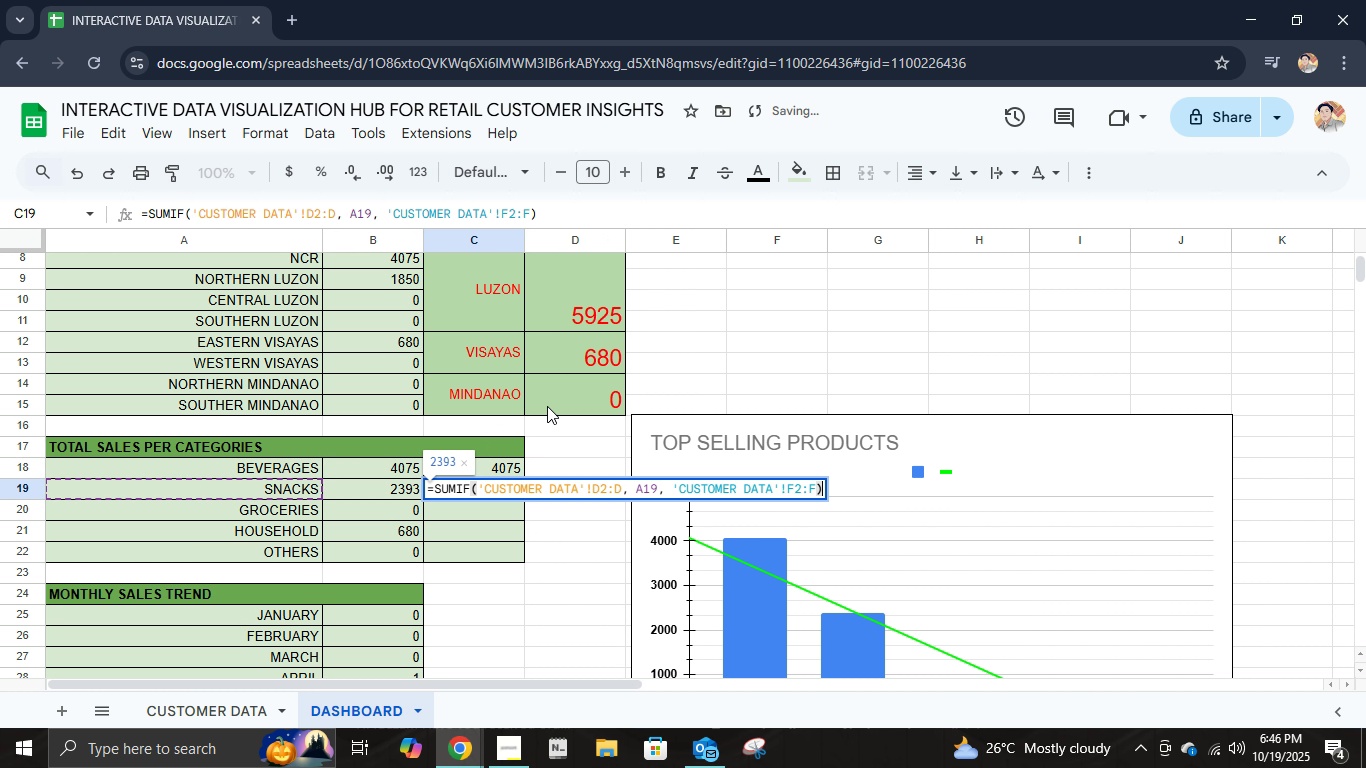 
key(Enter)
 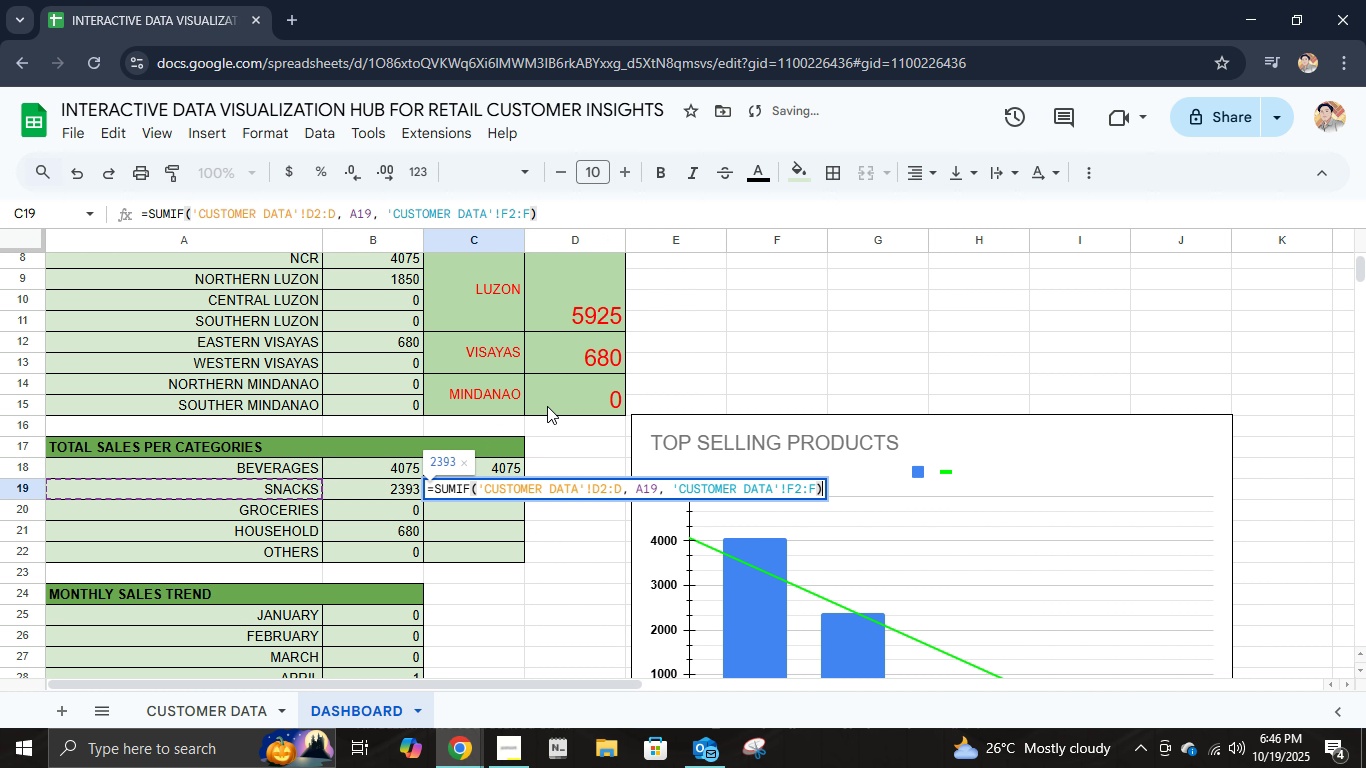 
key(Escape)
 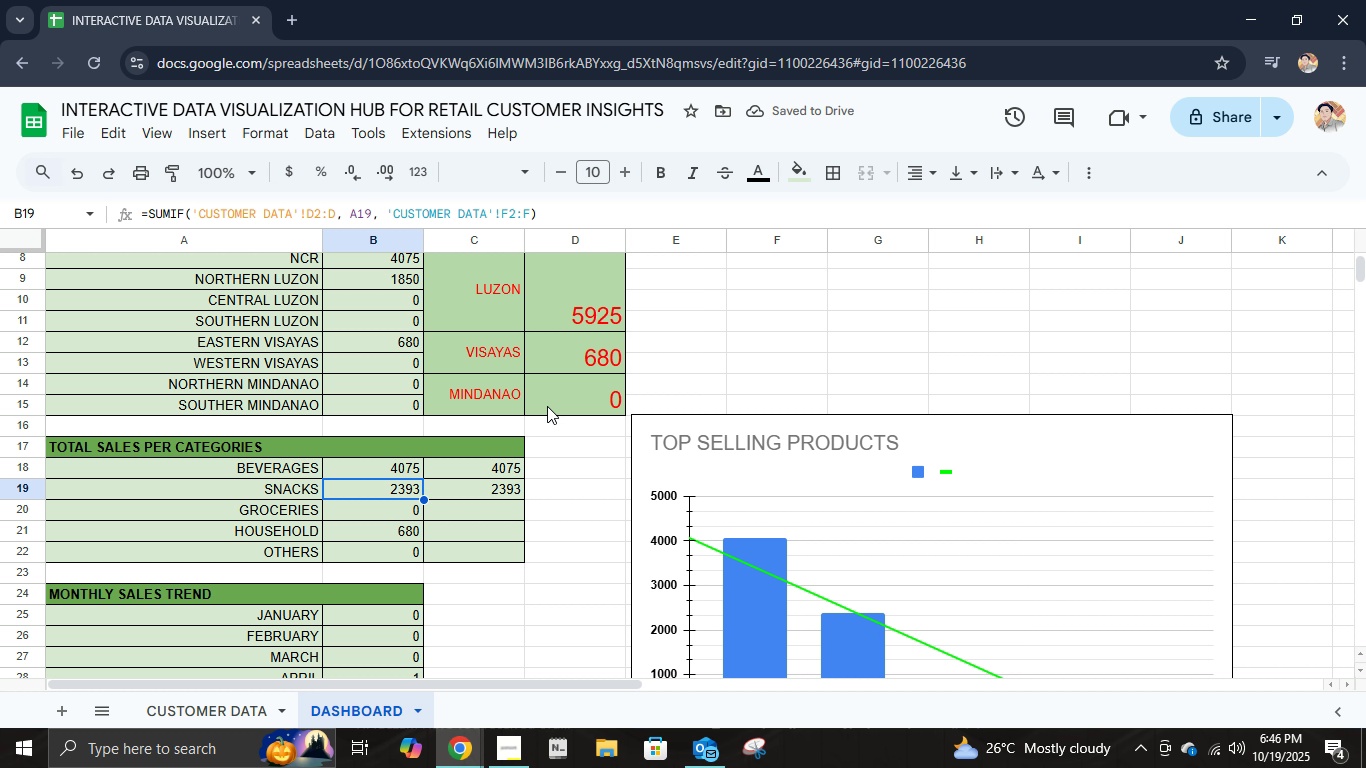 
key(ArrowLeft)
 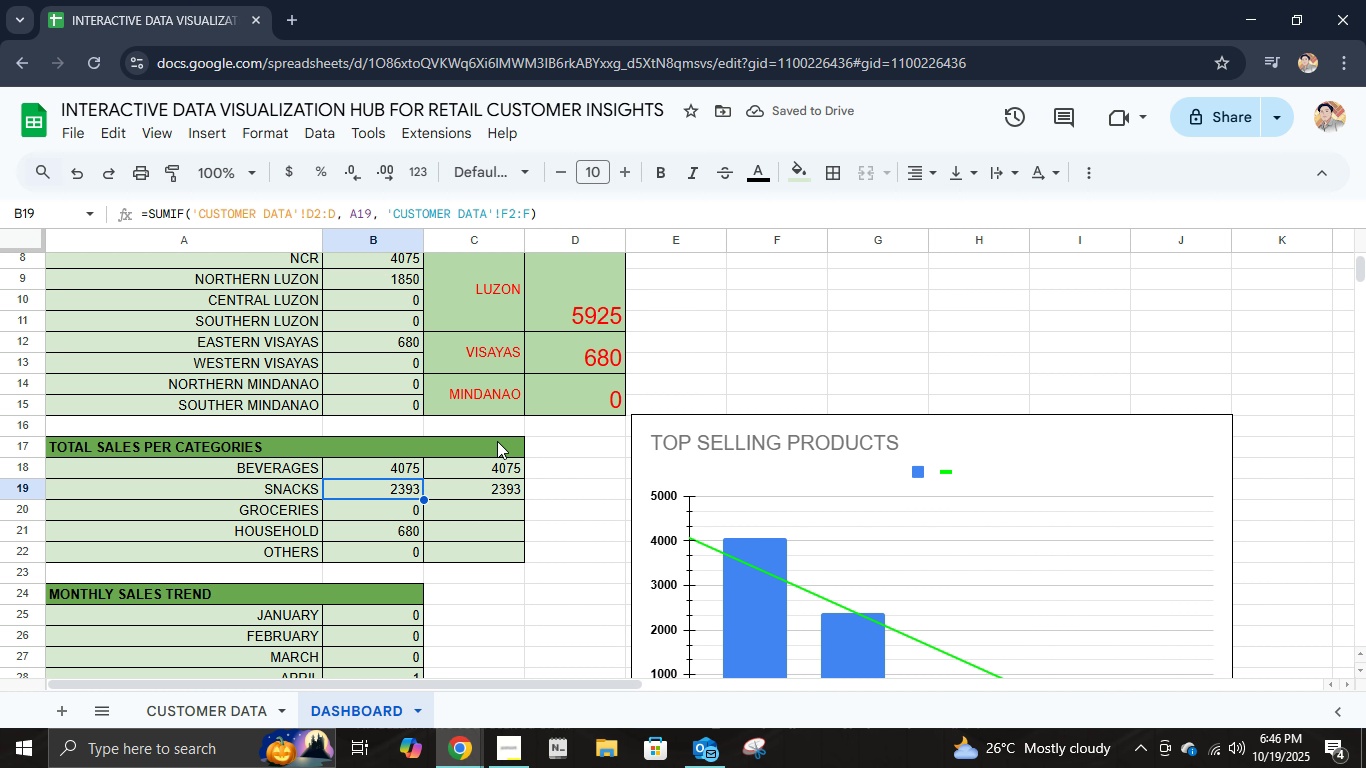 
key(ArrowDown)
 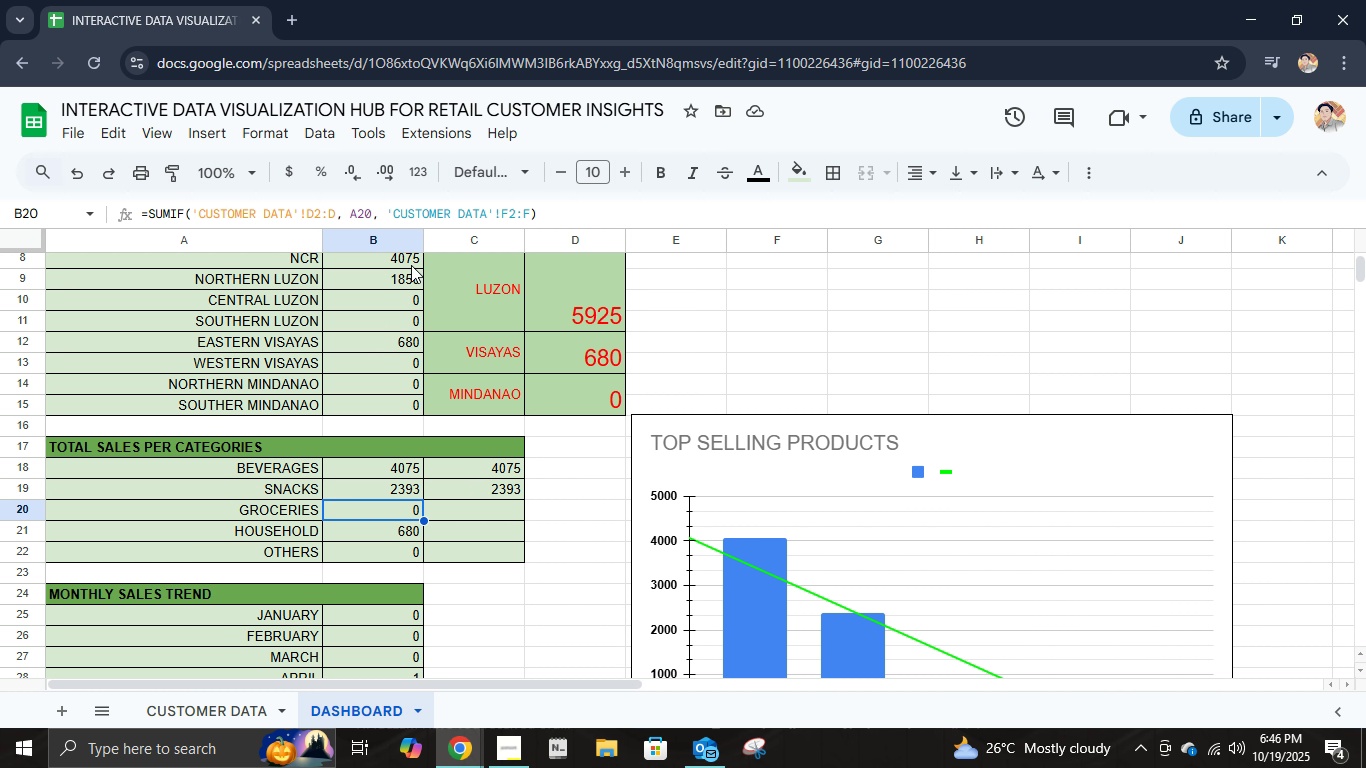 
left_click([441, 216])
 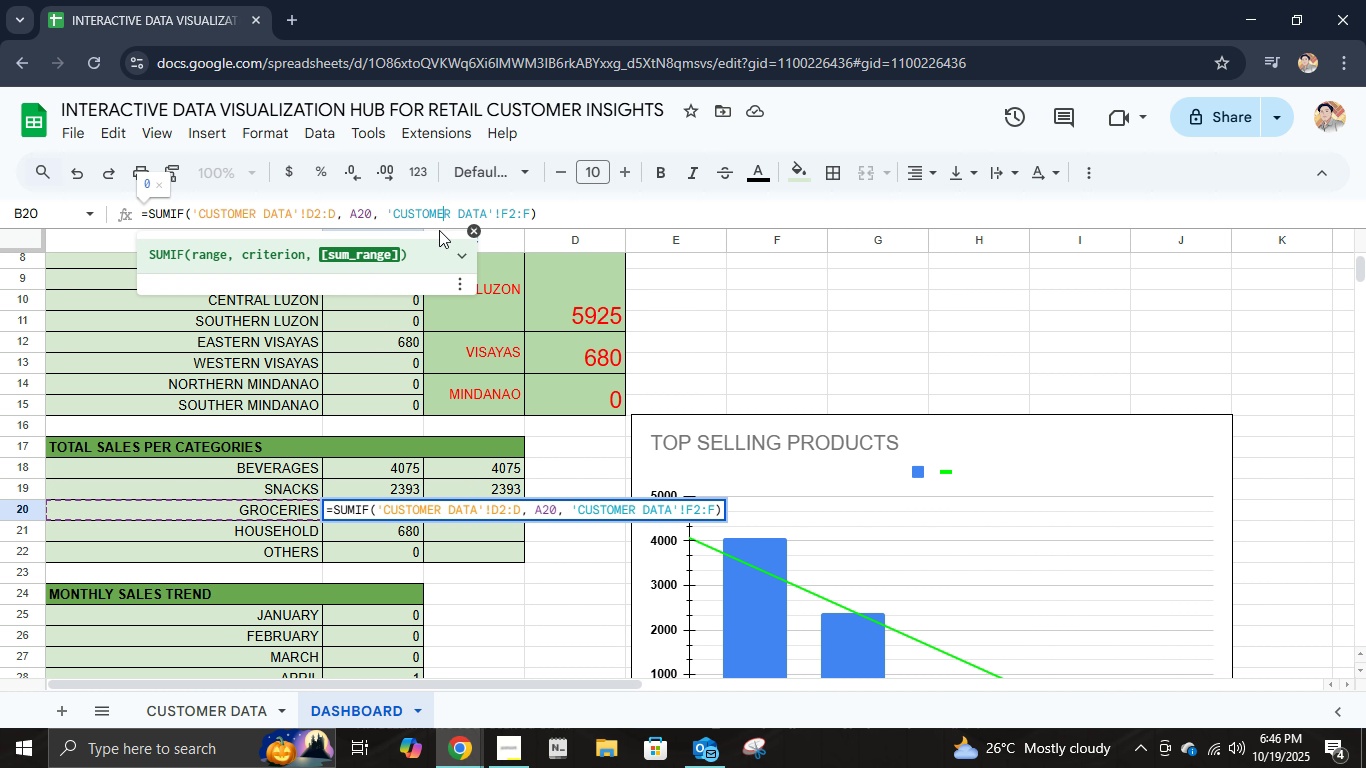 
key(Control+A)
 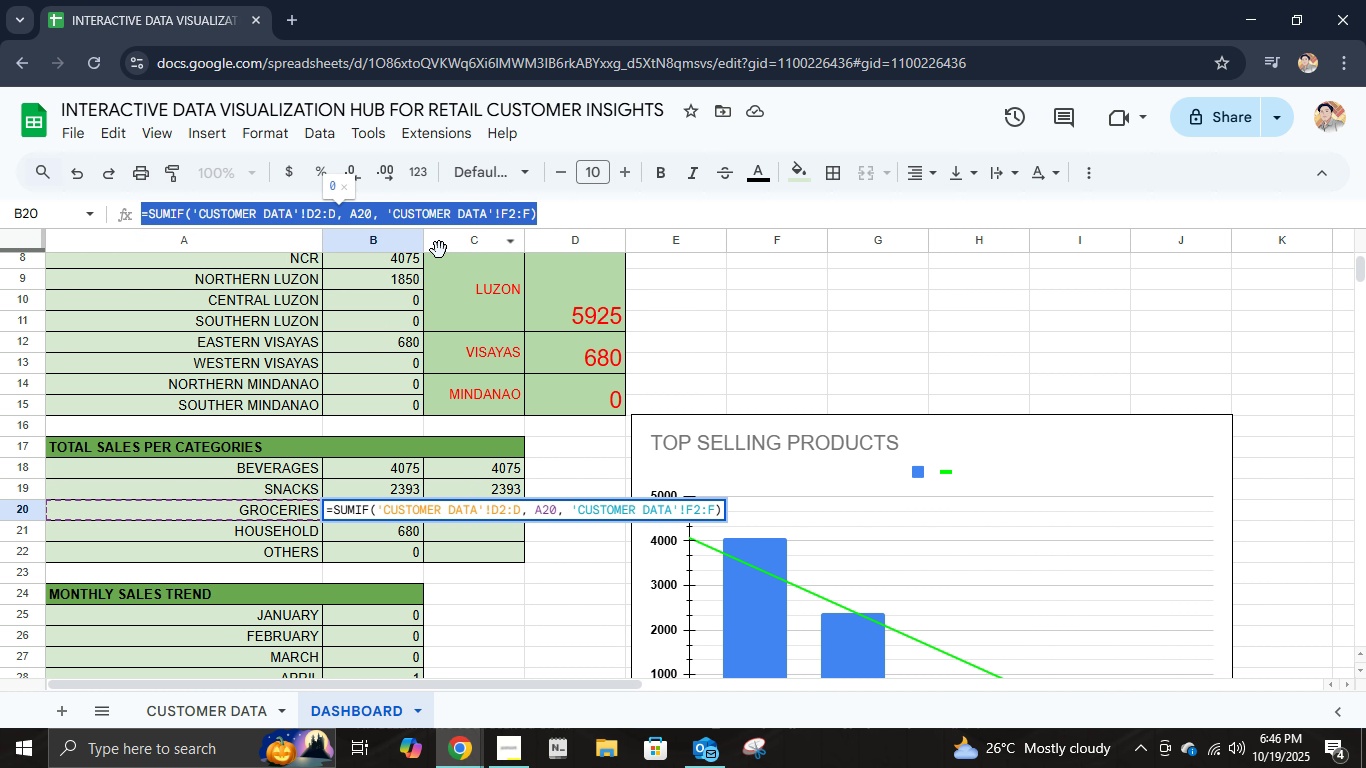 
key(Control+C)
 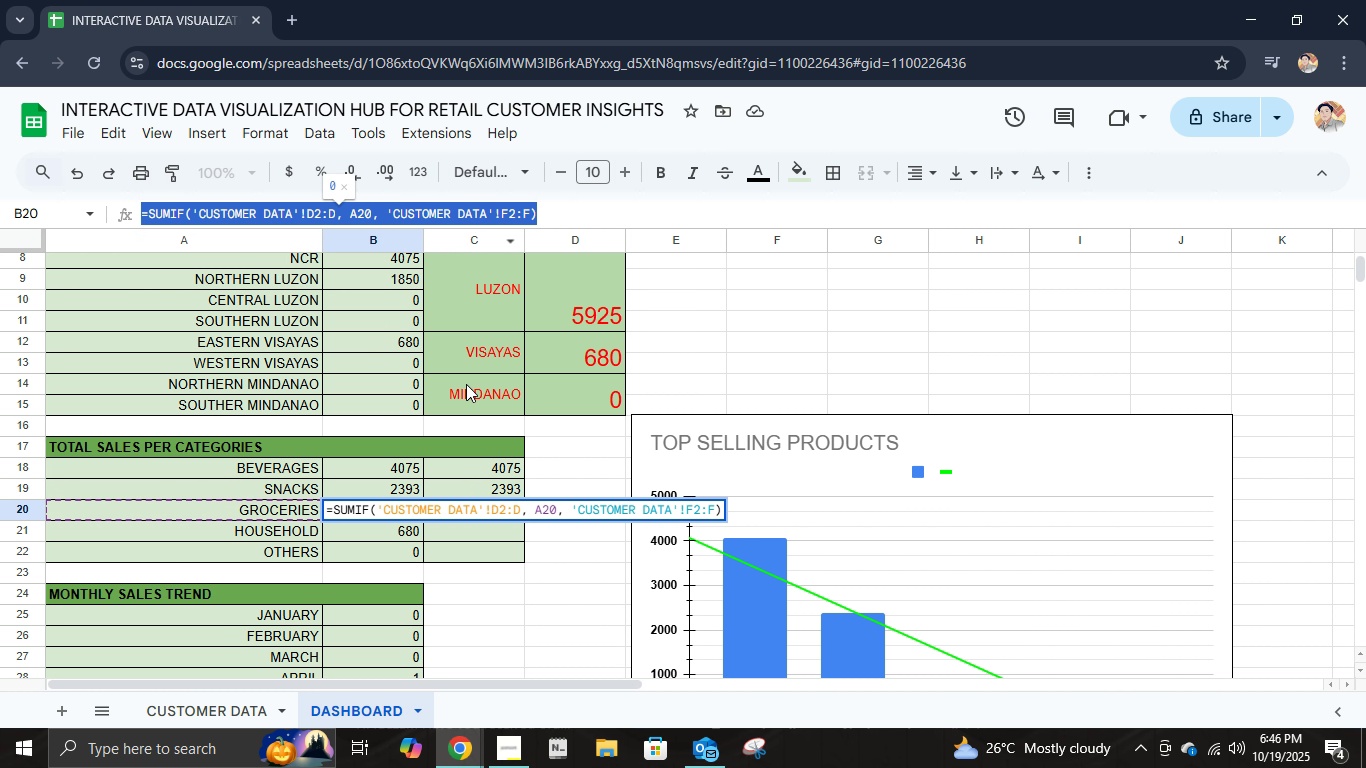 
key(Tab)
 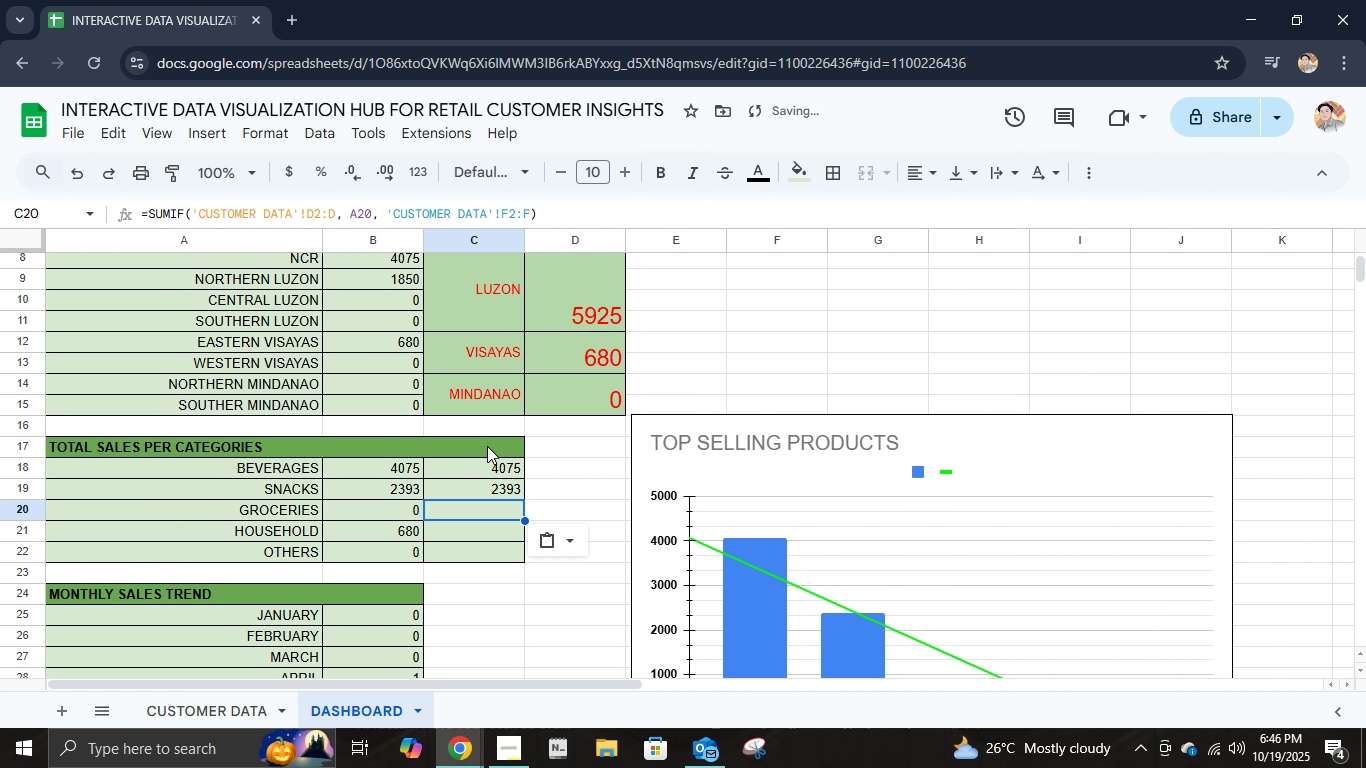 
key(Control+V)
 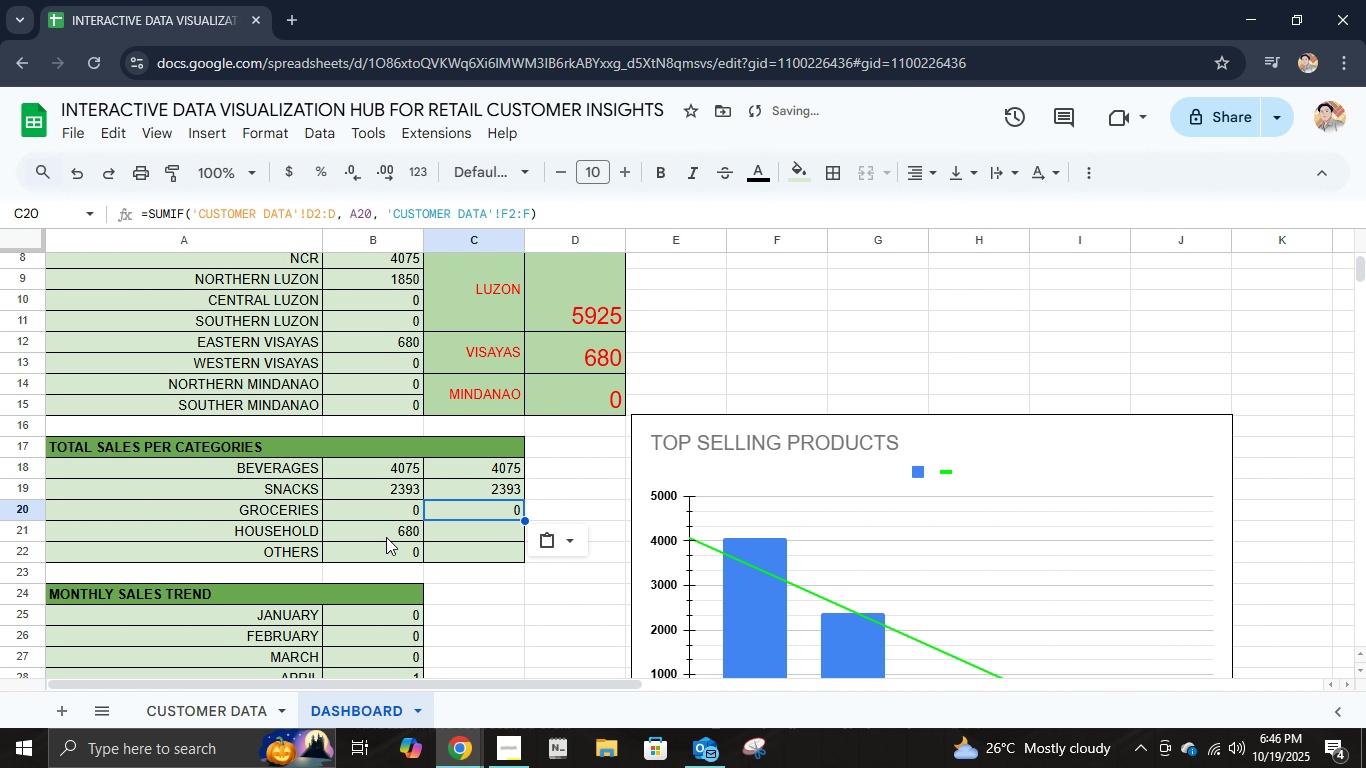 
left_click([387, 536])
 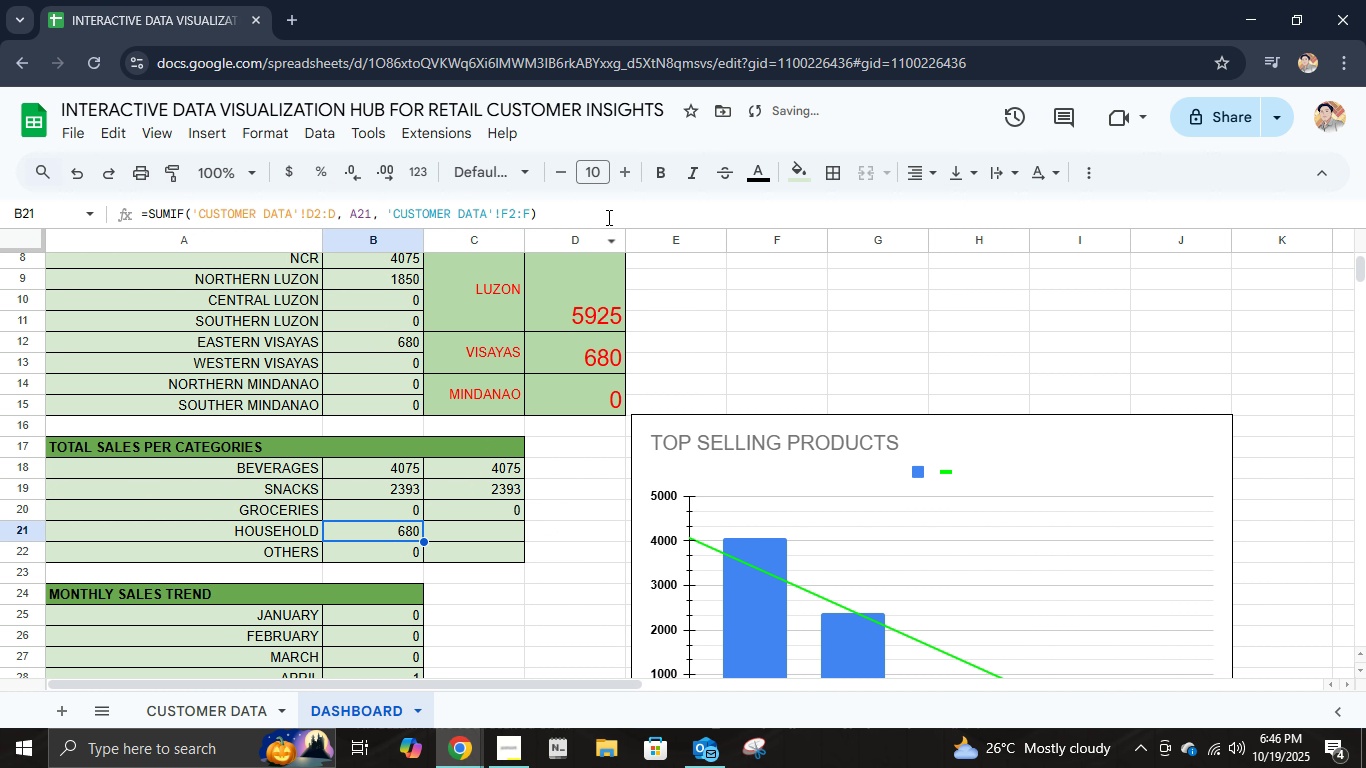 
left_click([606, 212])
 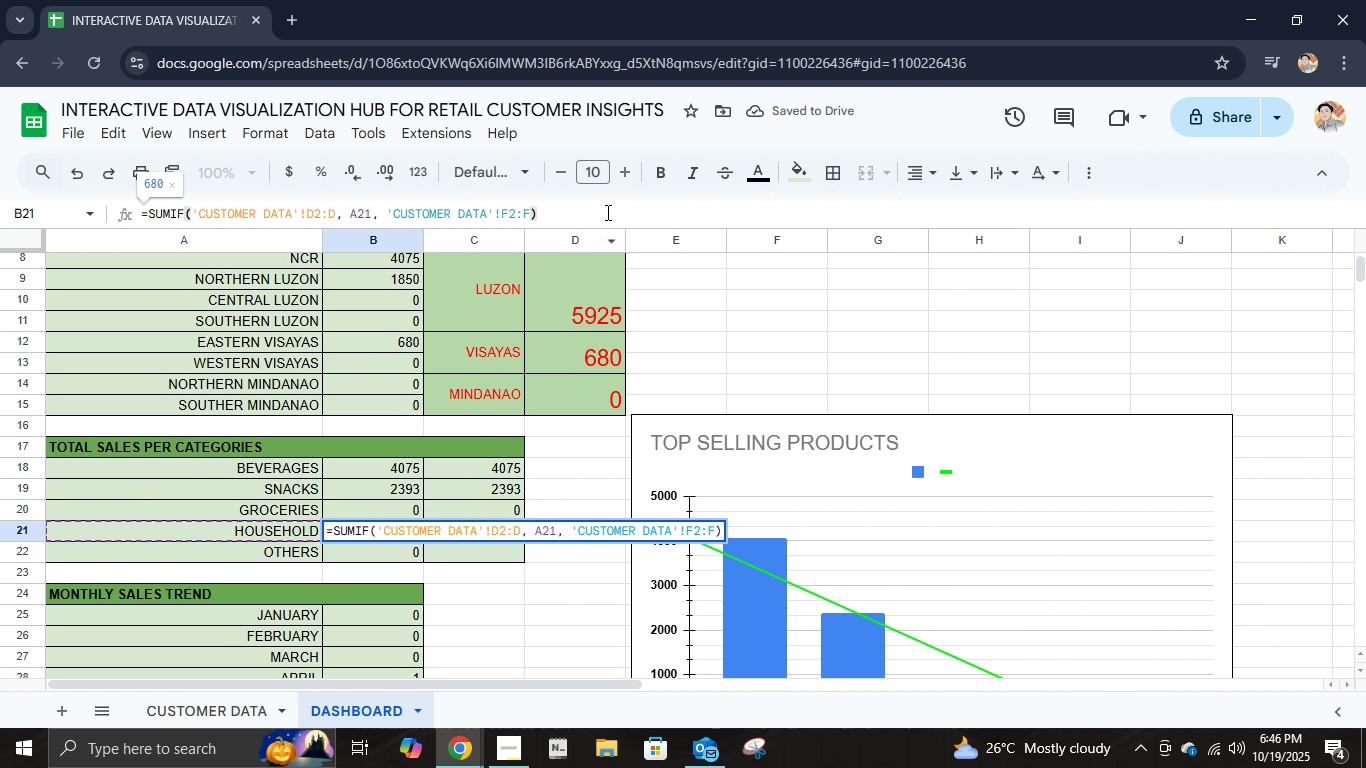 
key(Control+A)
 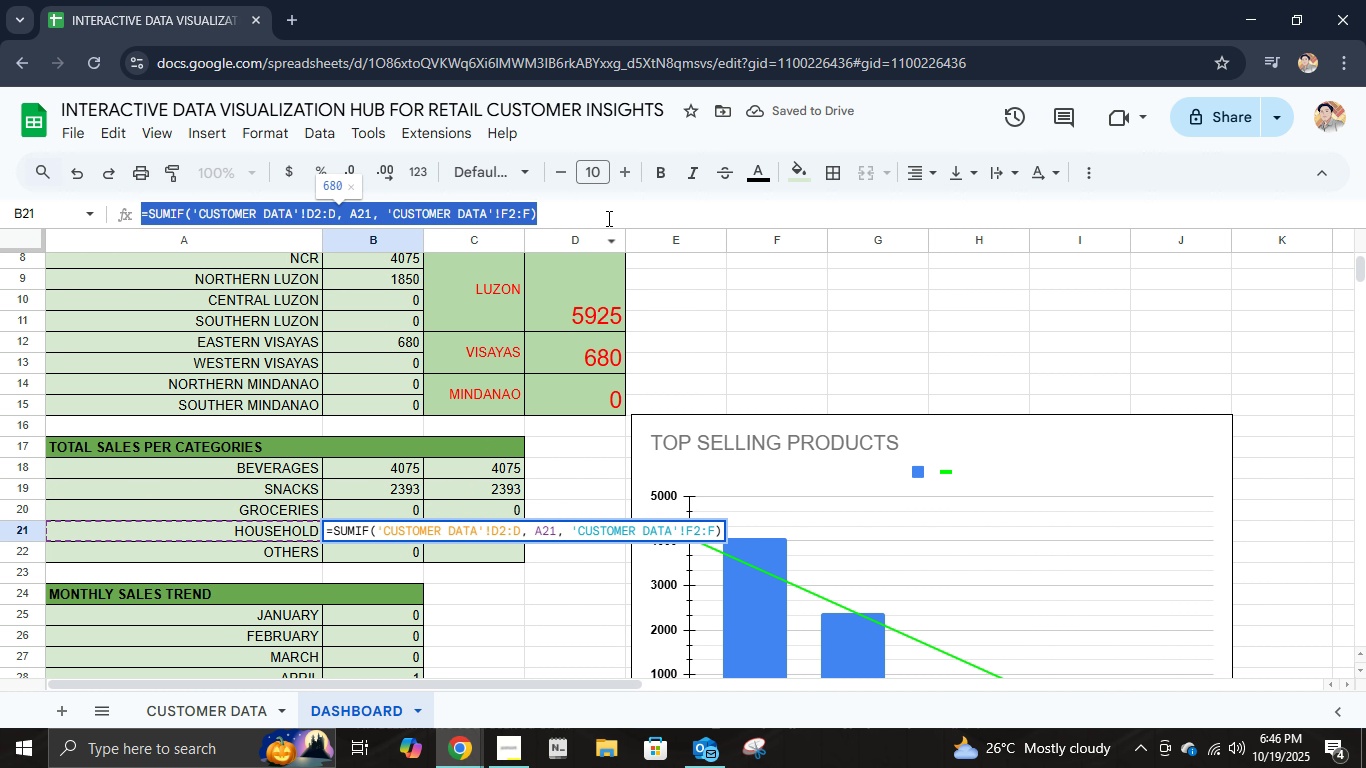 
key(Control+C)
 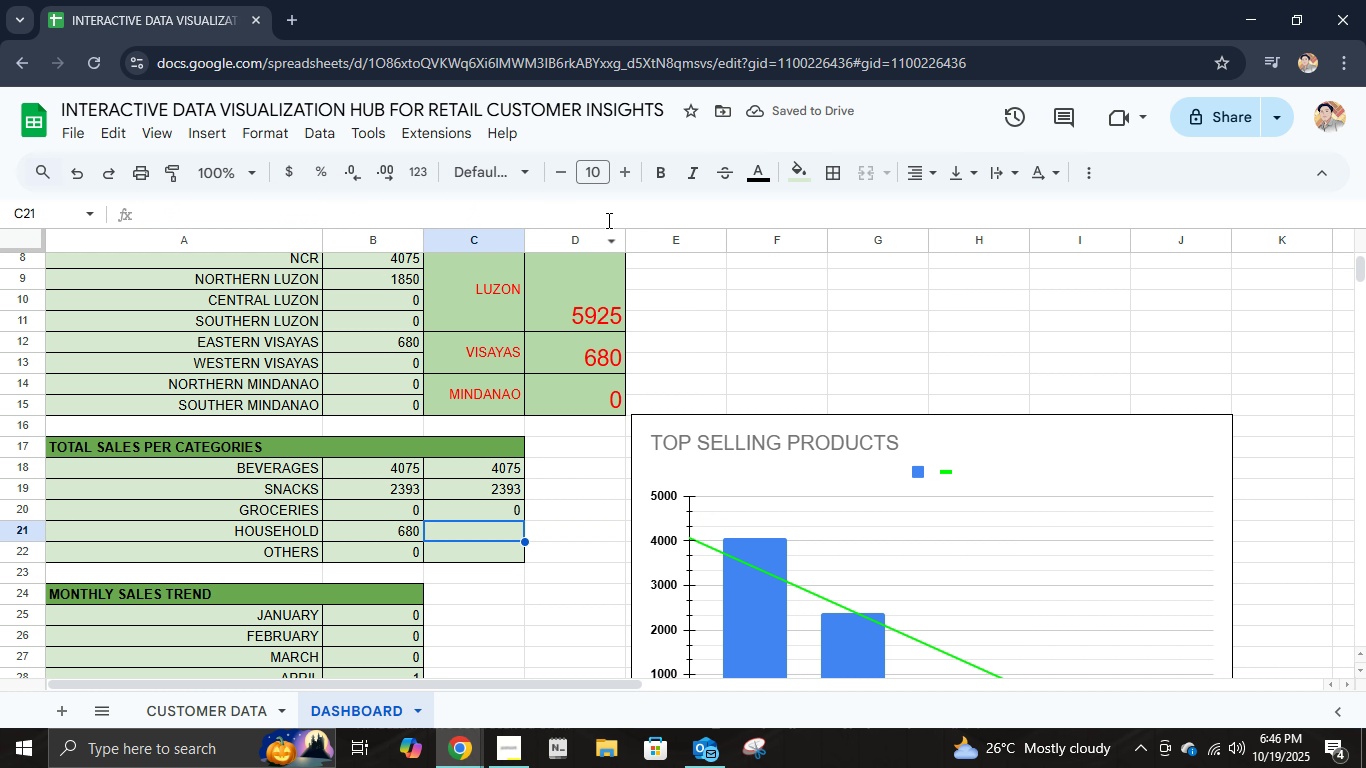 
key(Tab)
 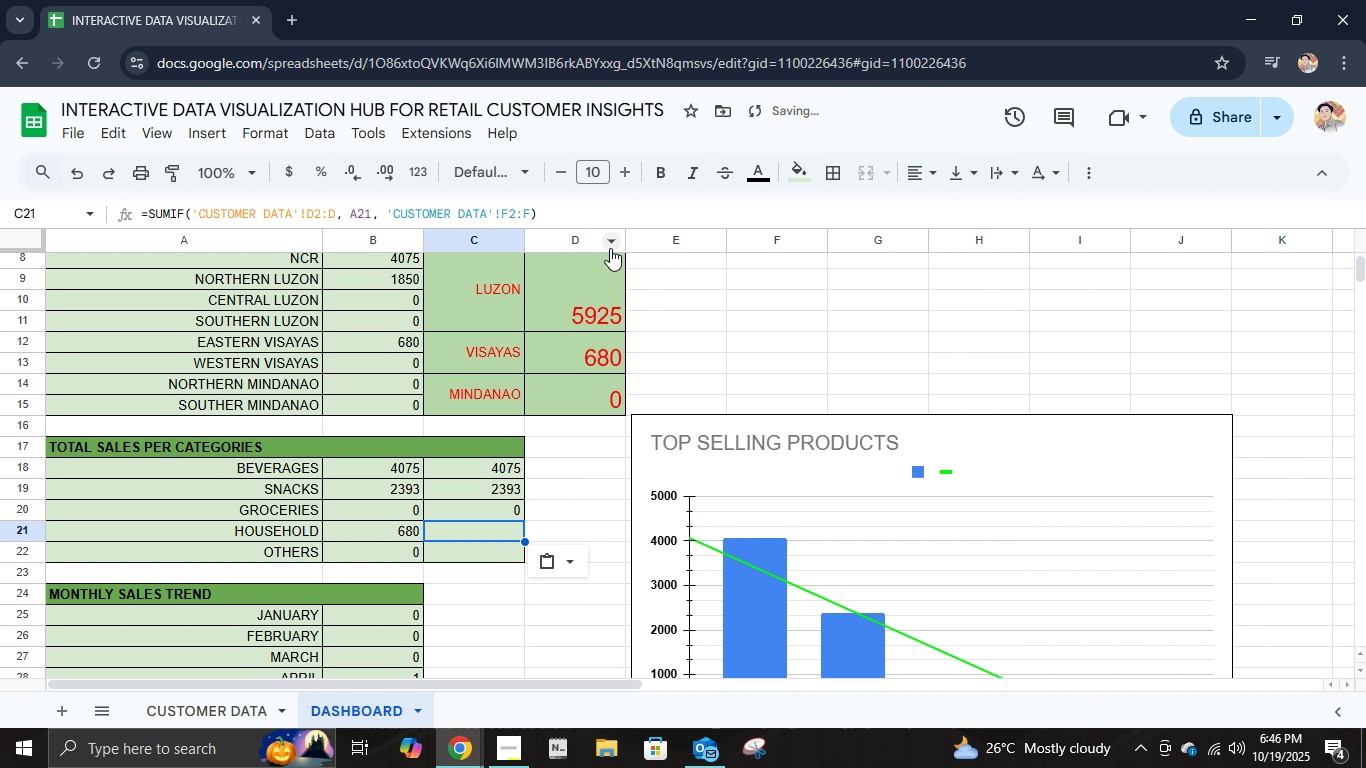 
key(Control+V)
 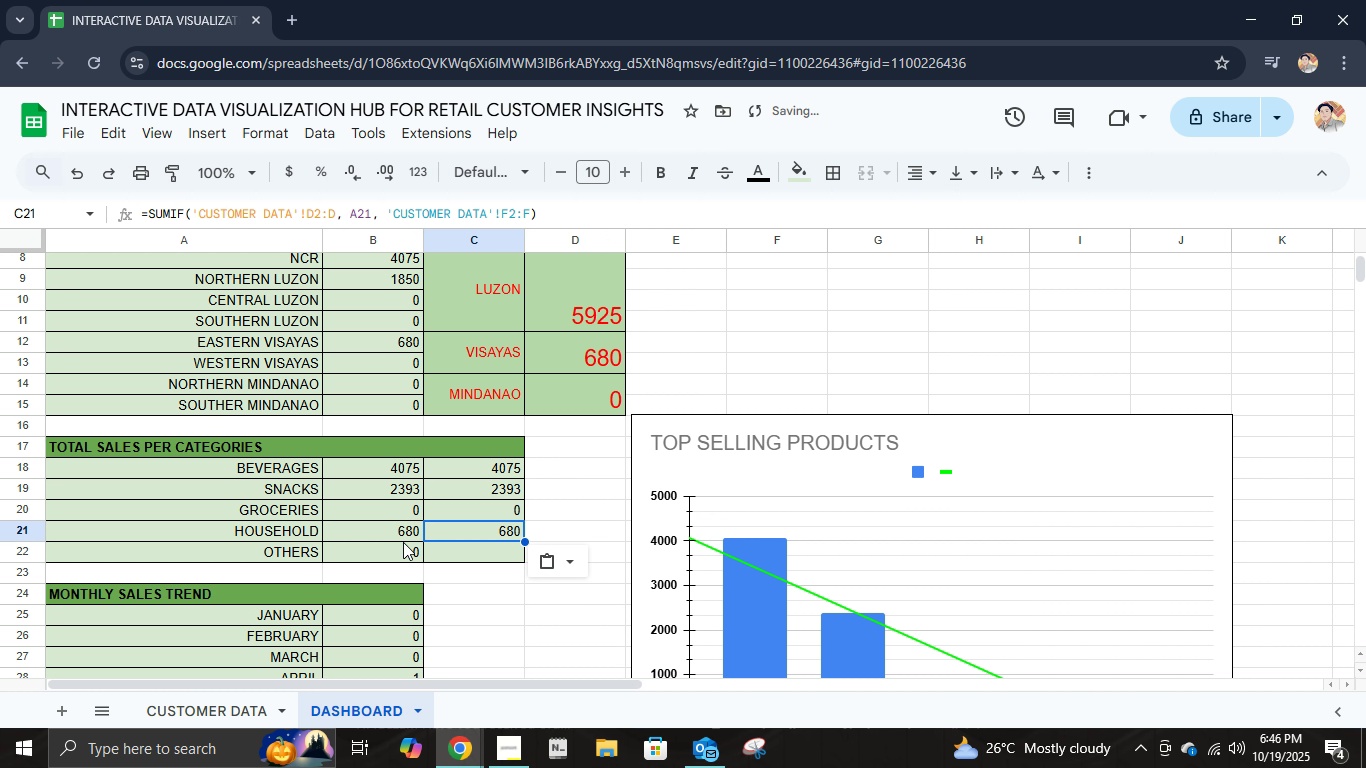 
left_click([403, 543])
 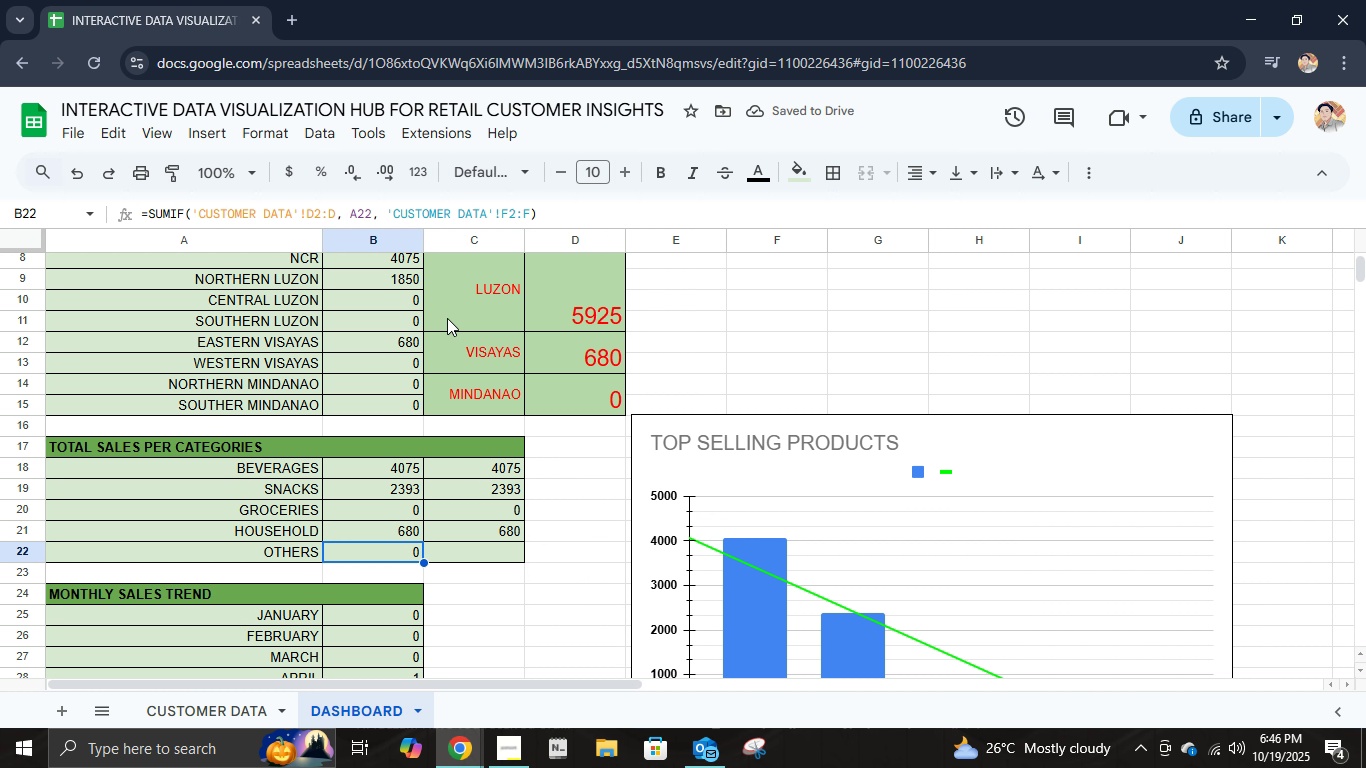 
left_click([525, 207])
 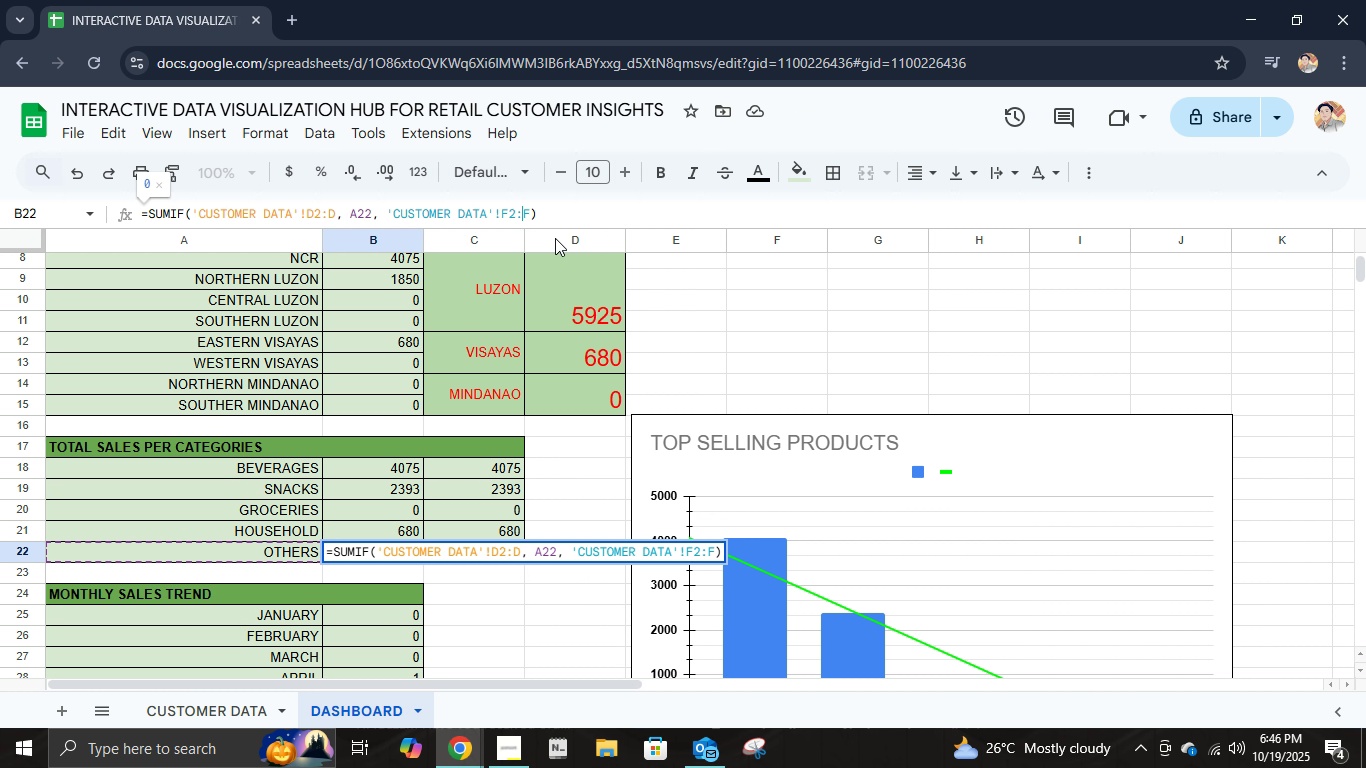 
key(Control+A)
 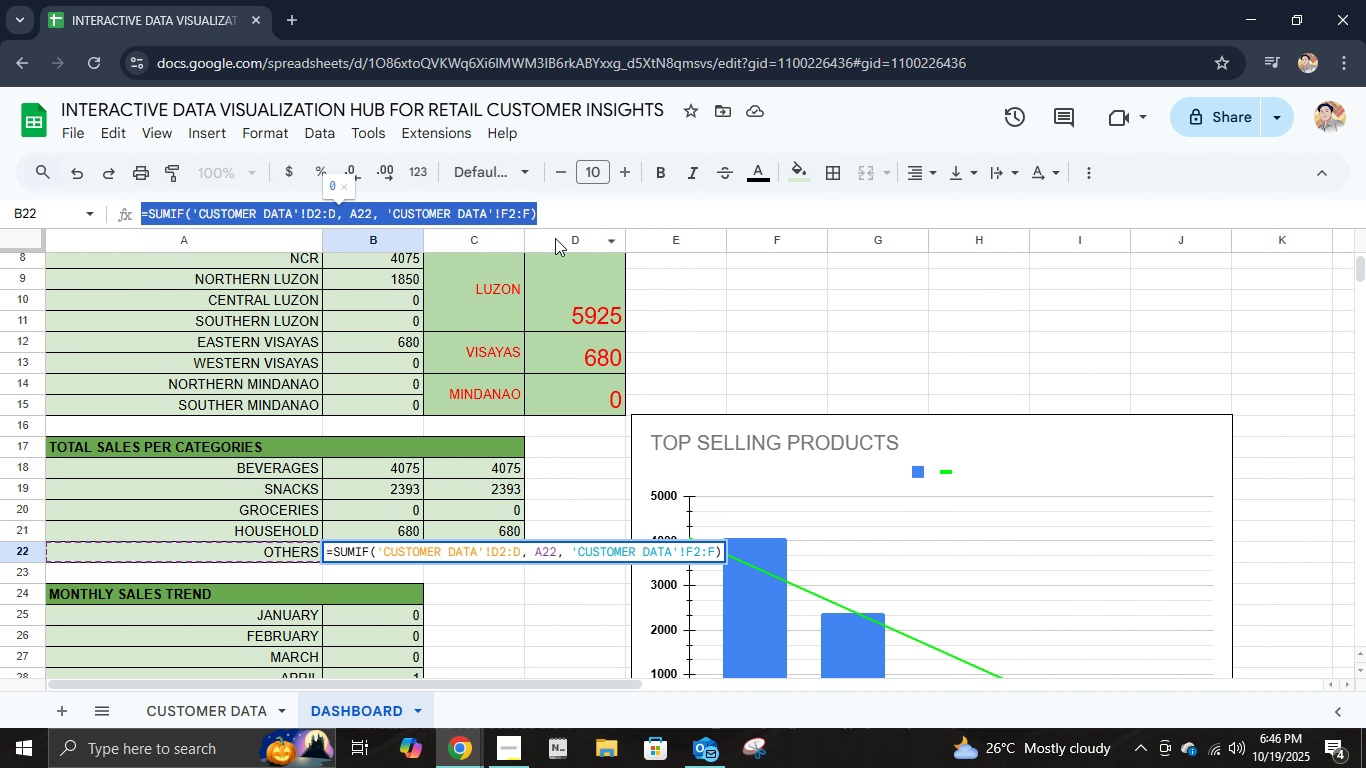 
key(Control+C)
 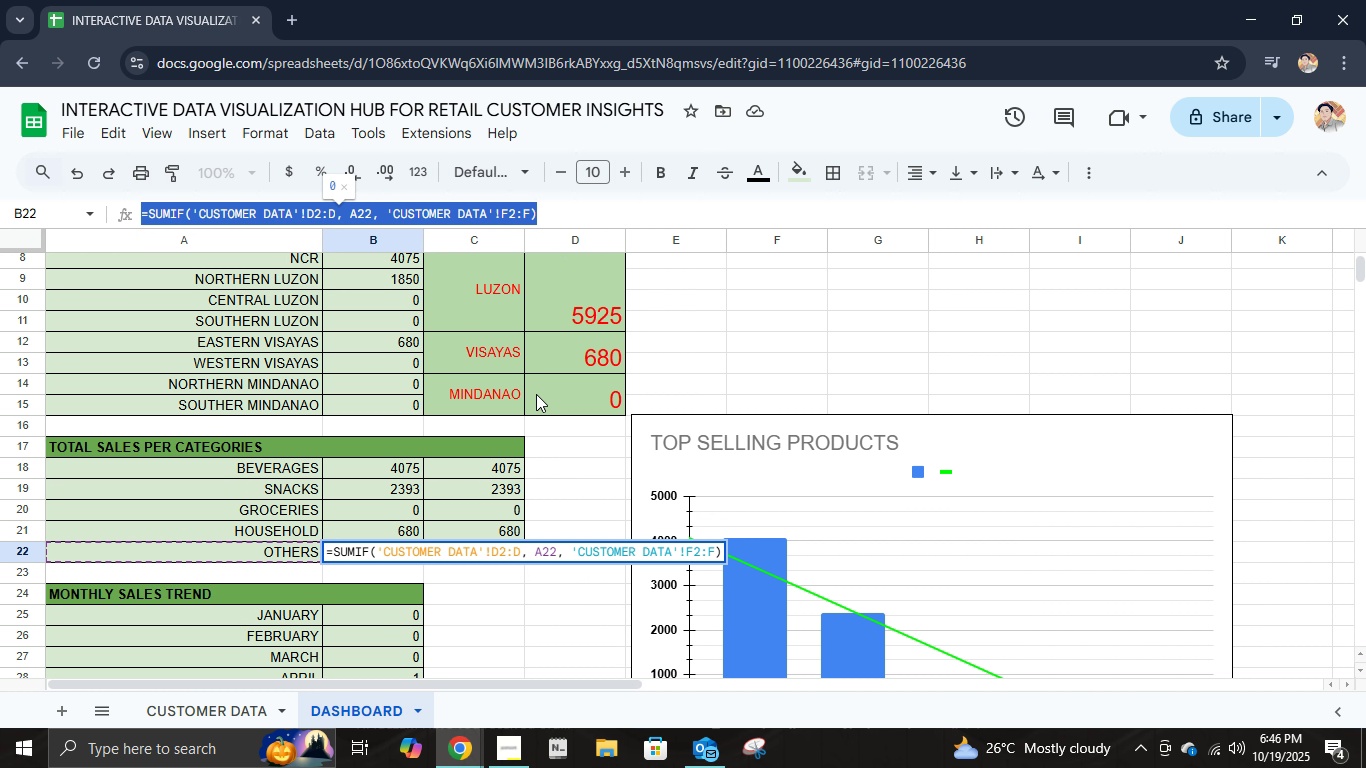 
key(Tab)
 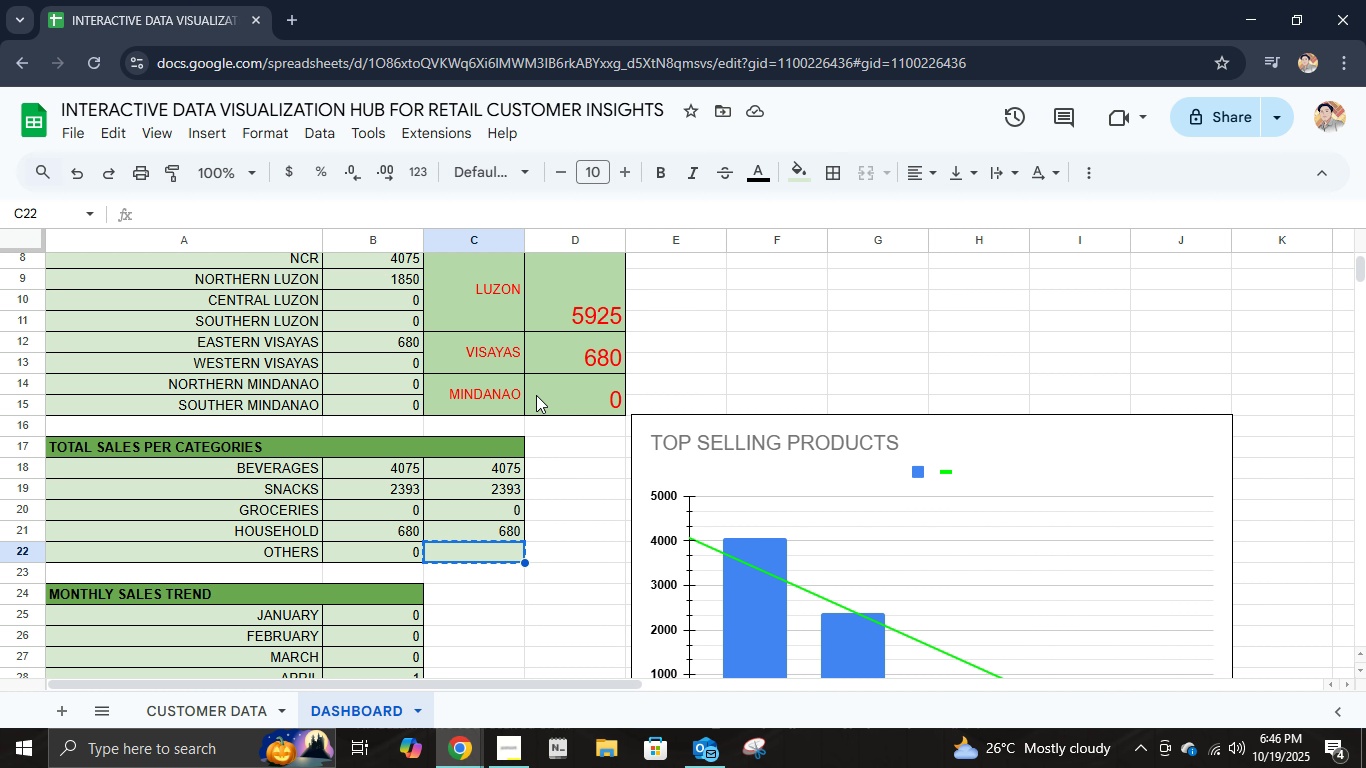 
key(Control+C)
 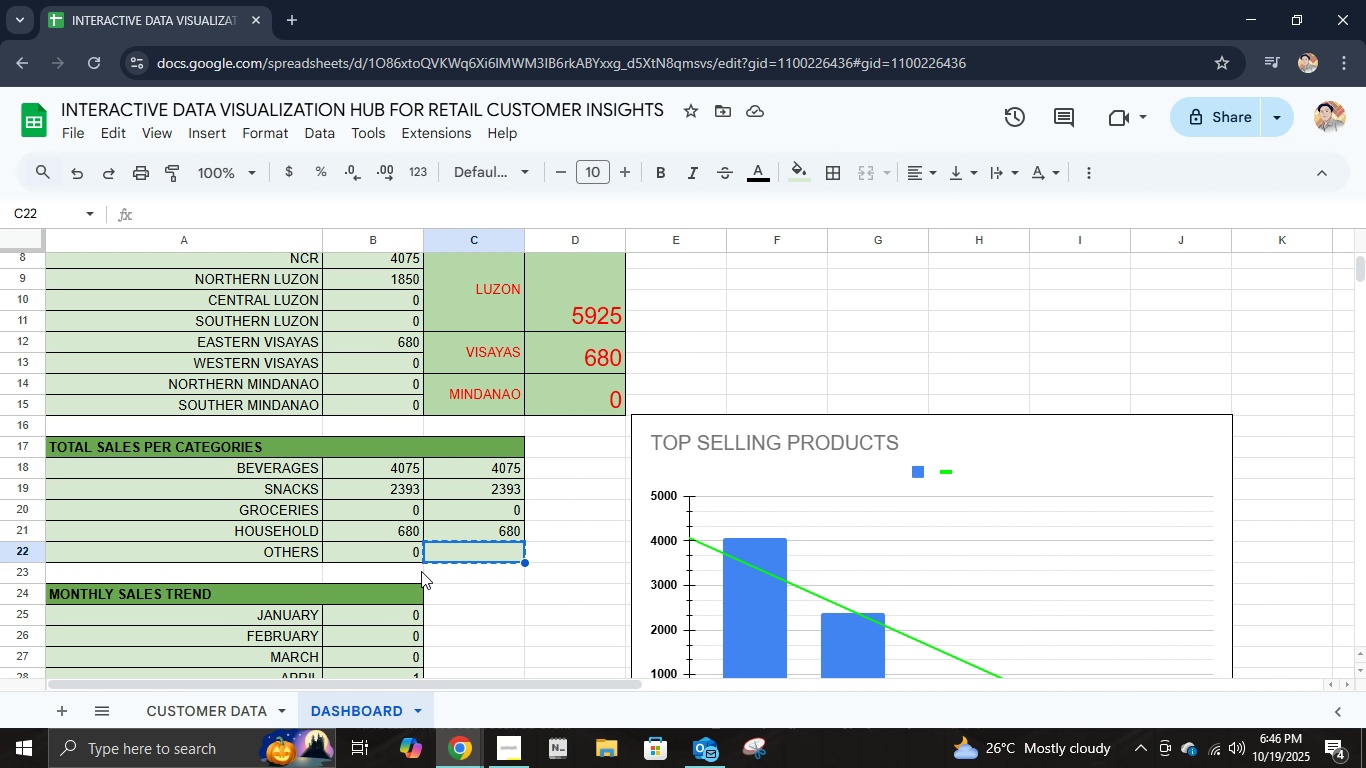 
left_click([404, 553])
 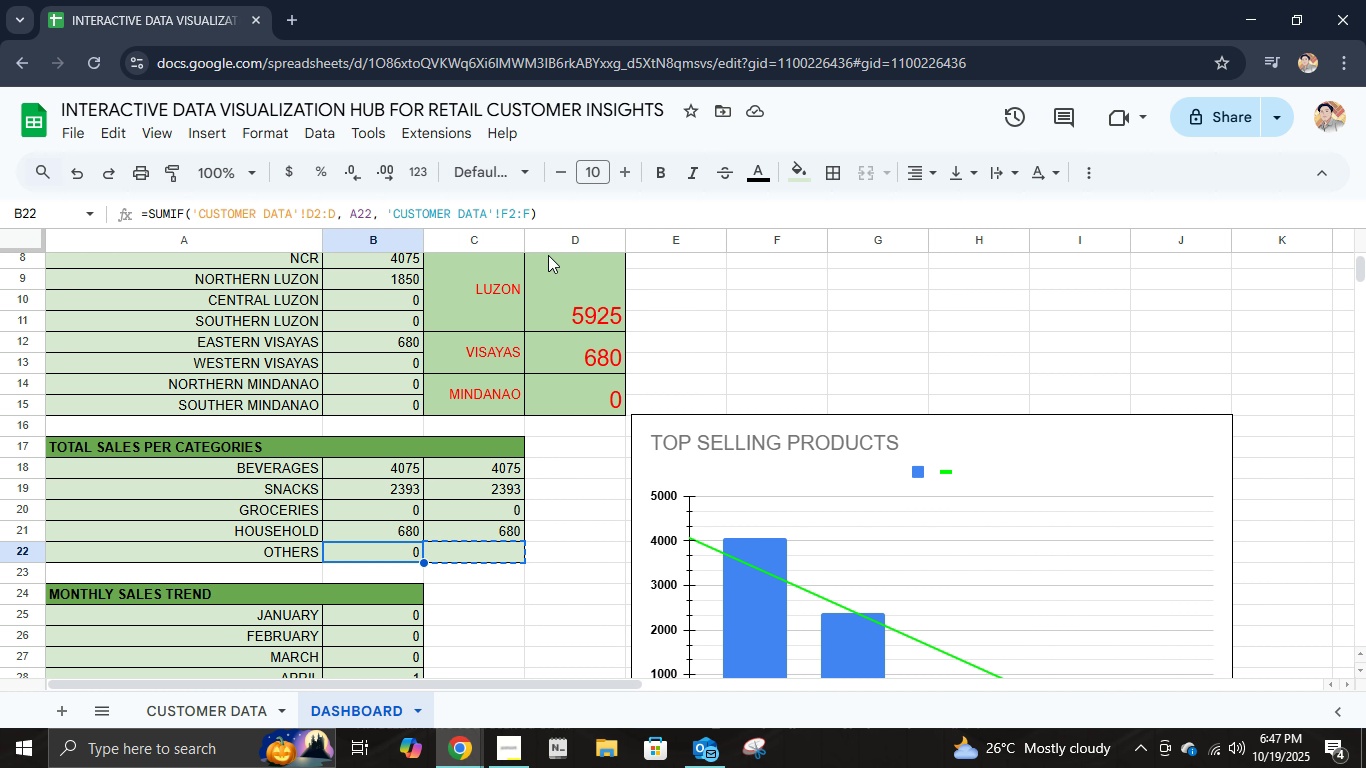 
left_click([566, 212])
 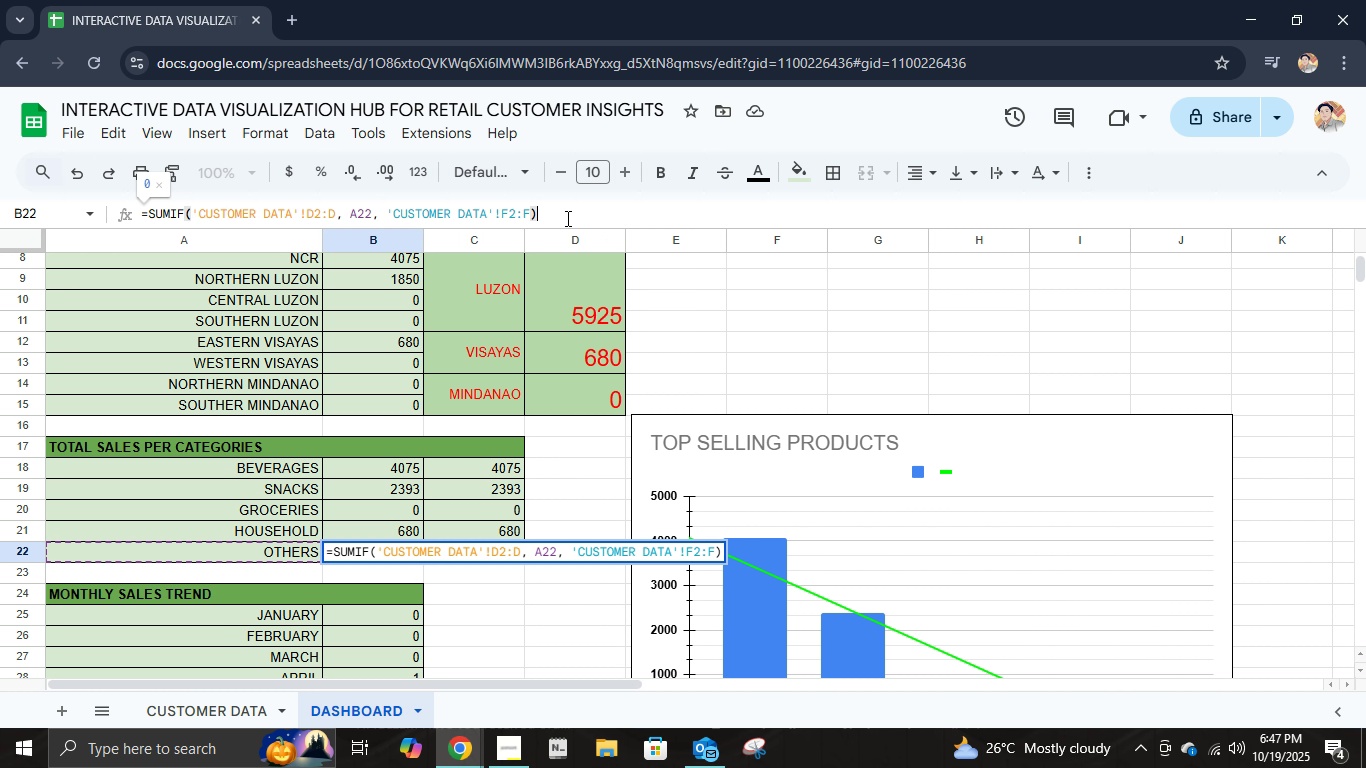 
key(Control+A)
 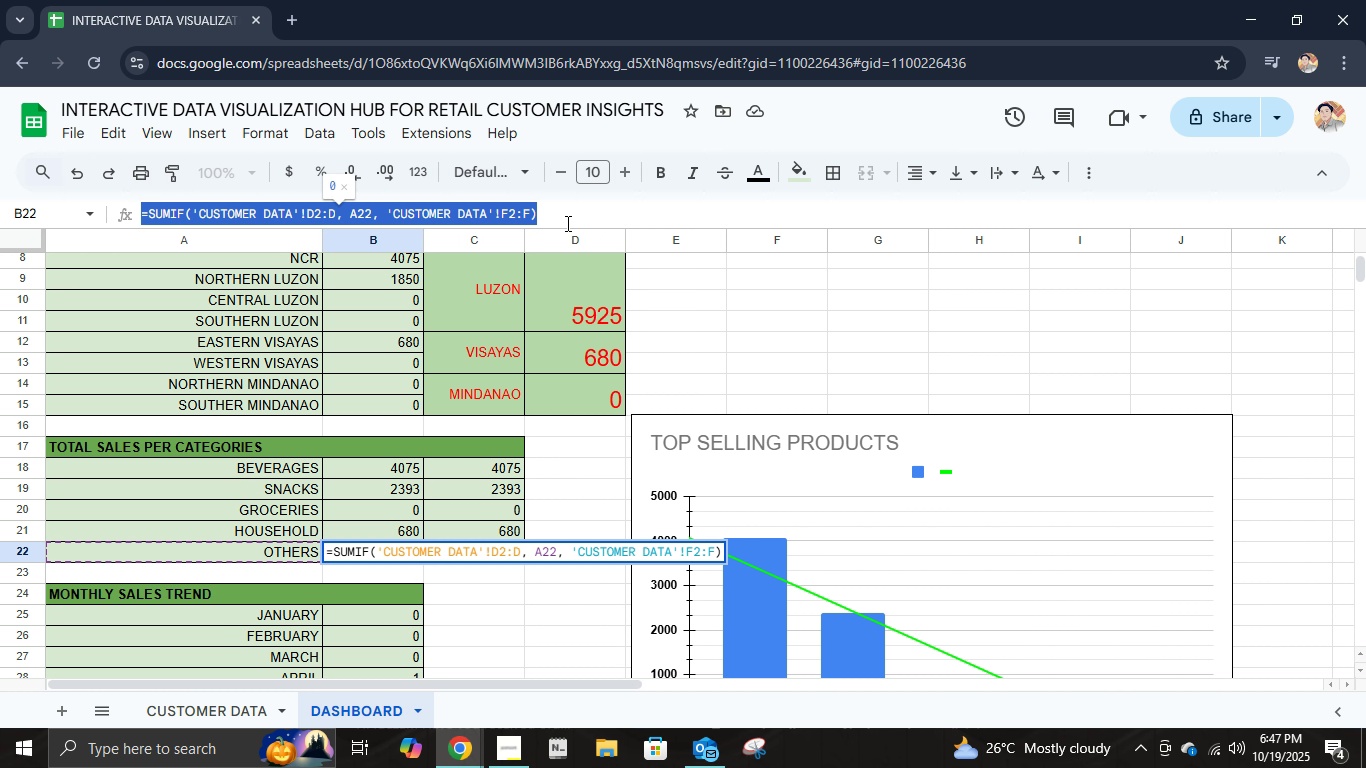 
key(Control+C)
 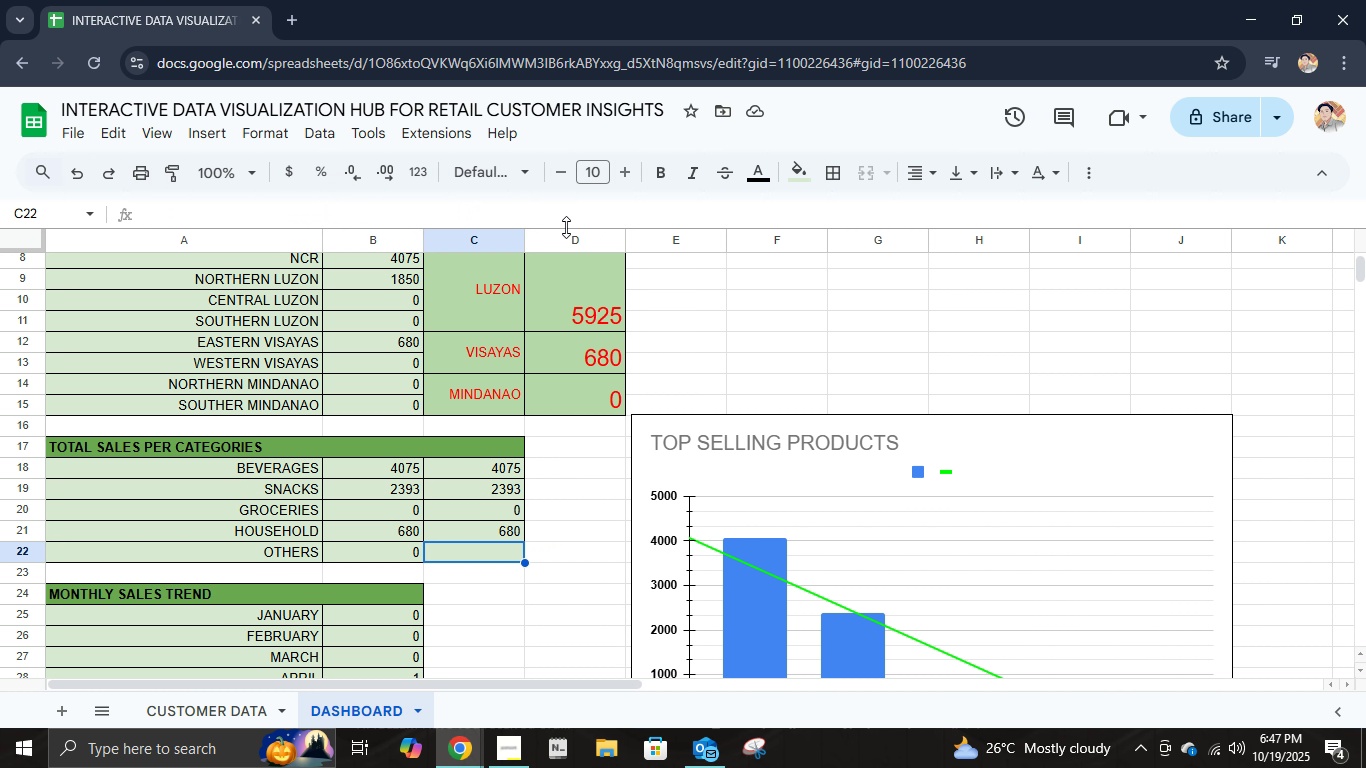 
key(Tab)
 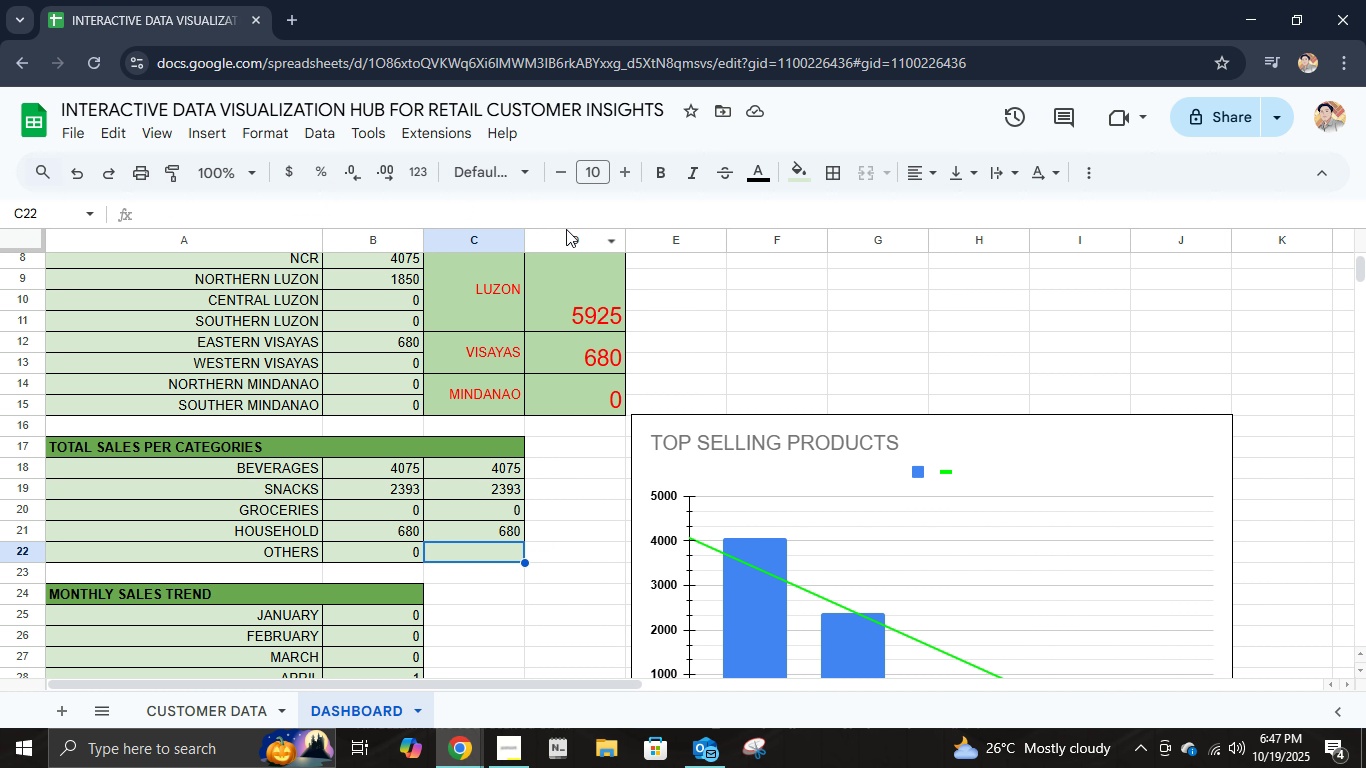 
key(Control+V)
 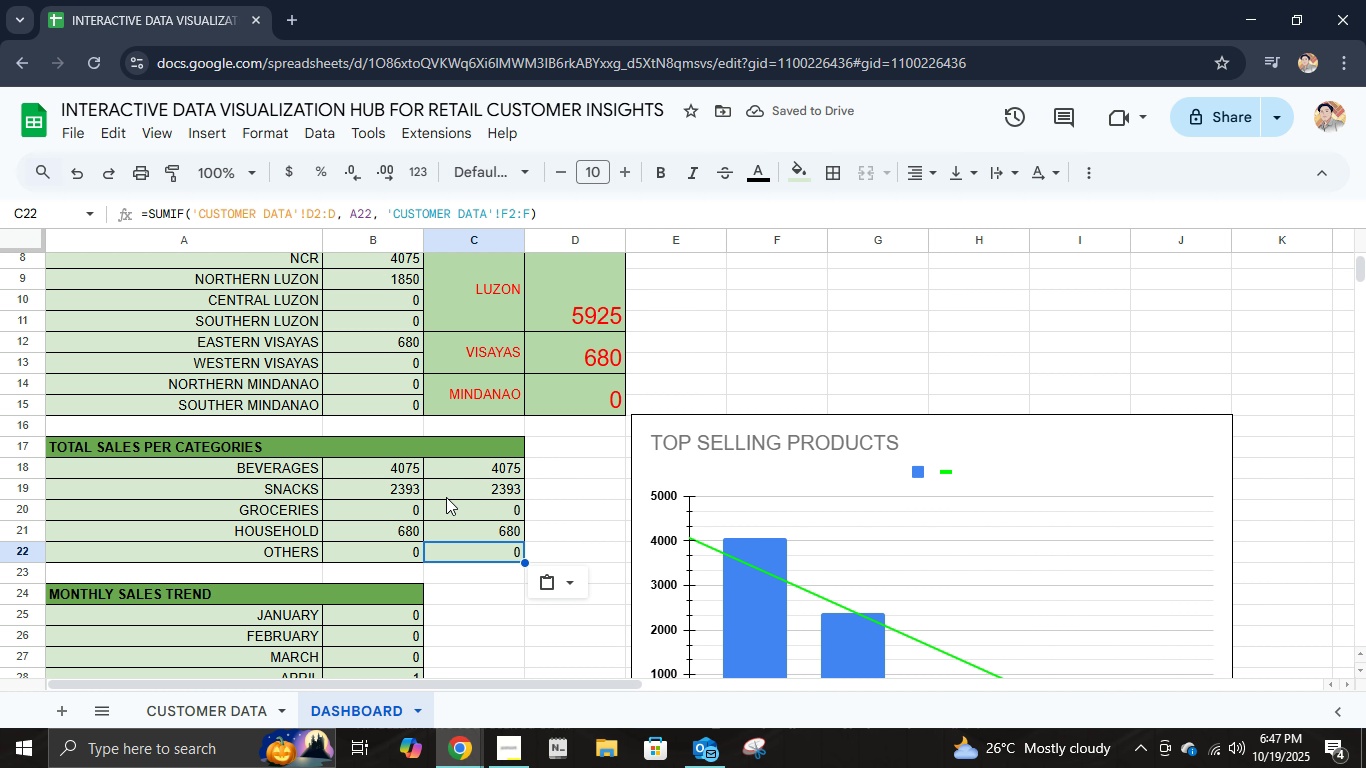 
wait(5.01)
 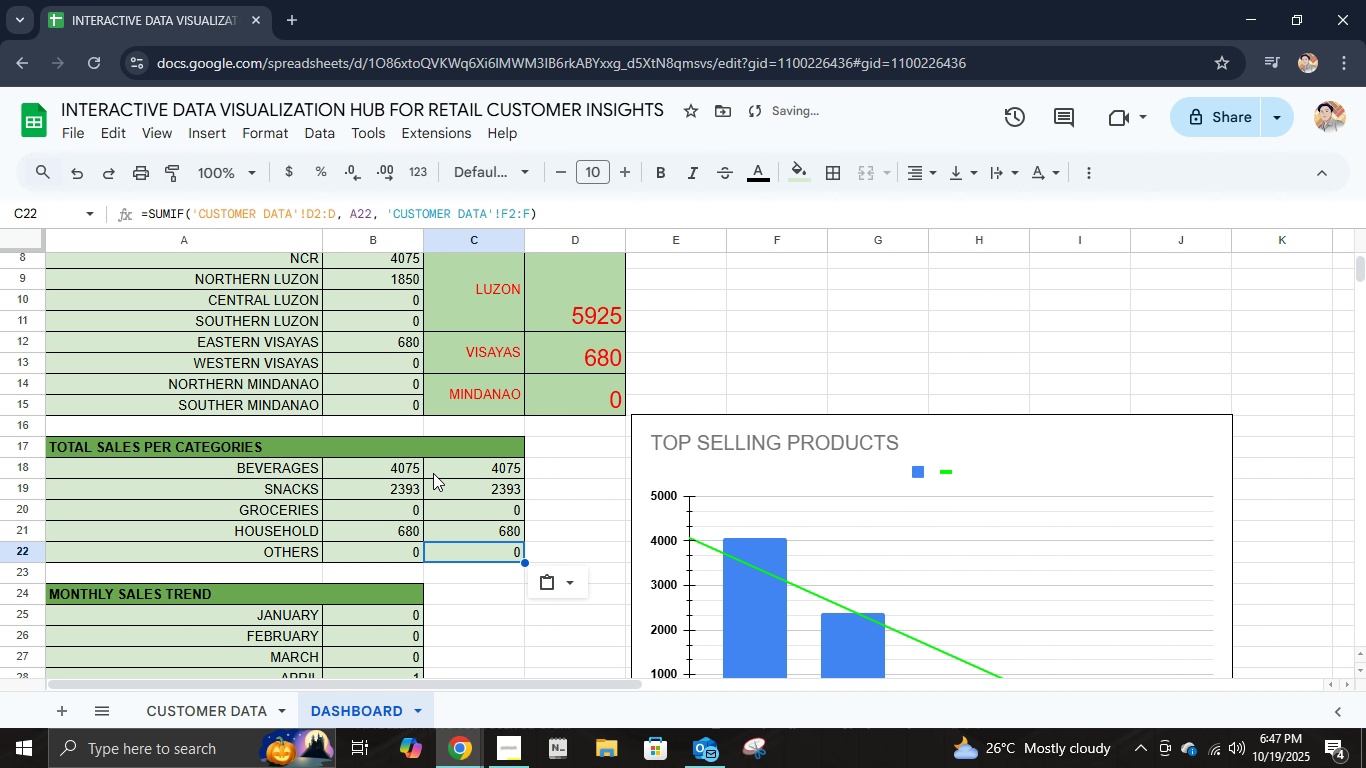 
left_click([236, 719])
 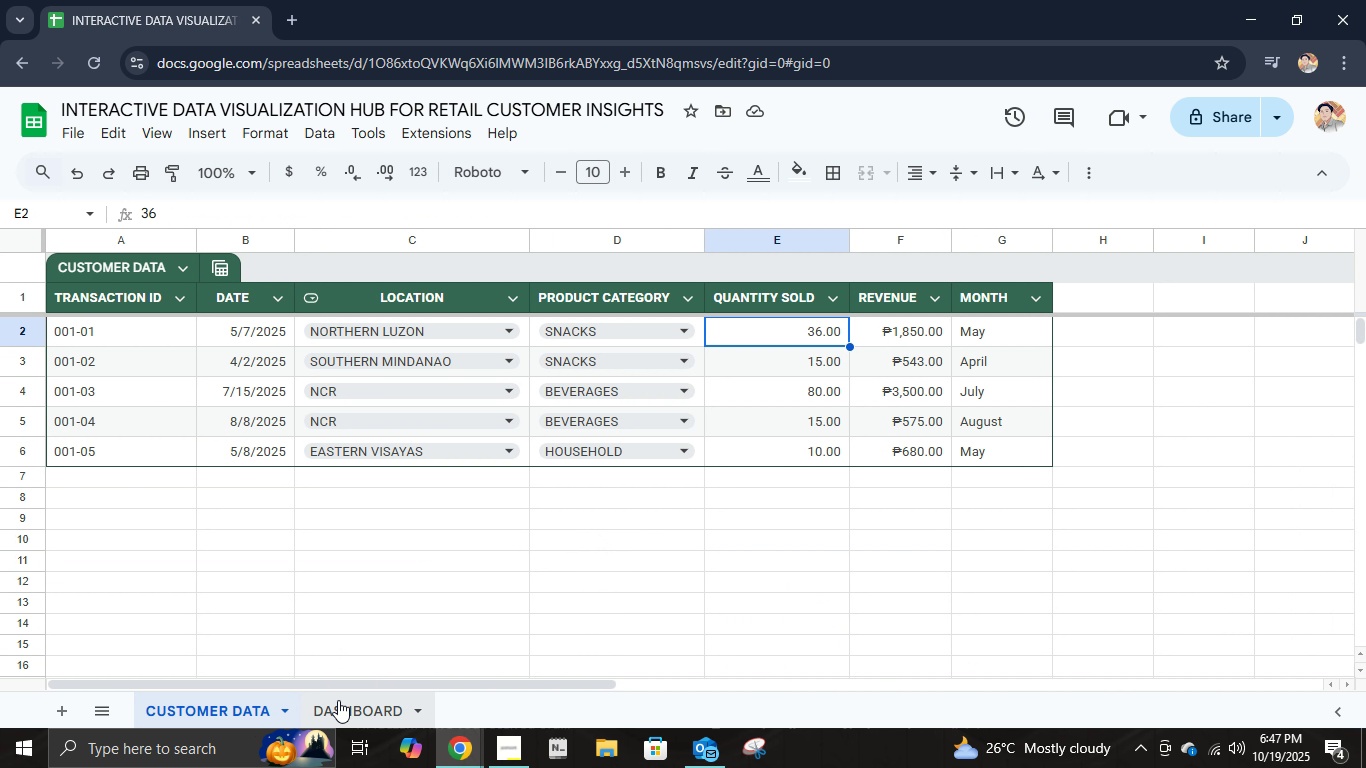 
left_click([336, 704])
 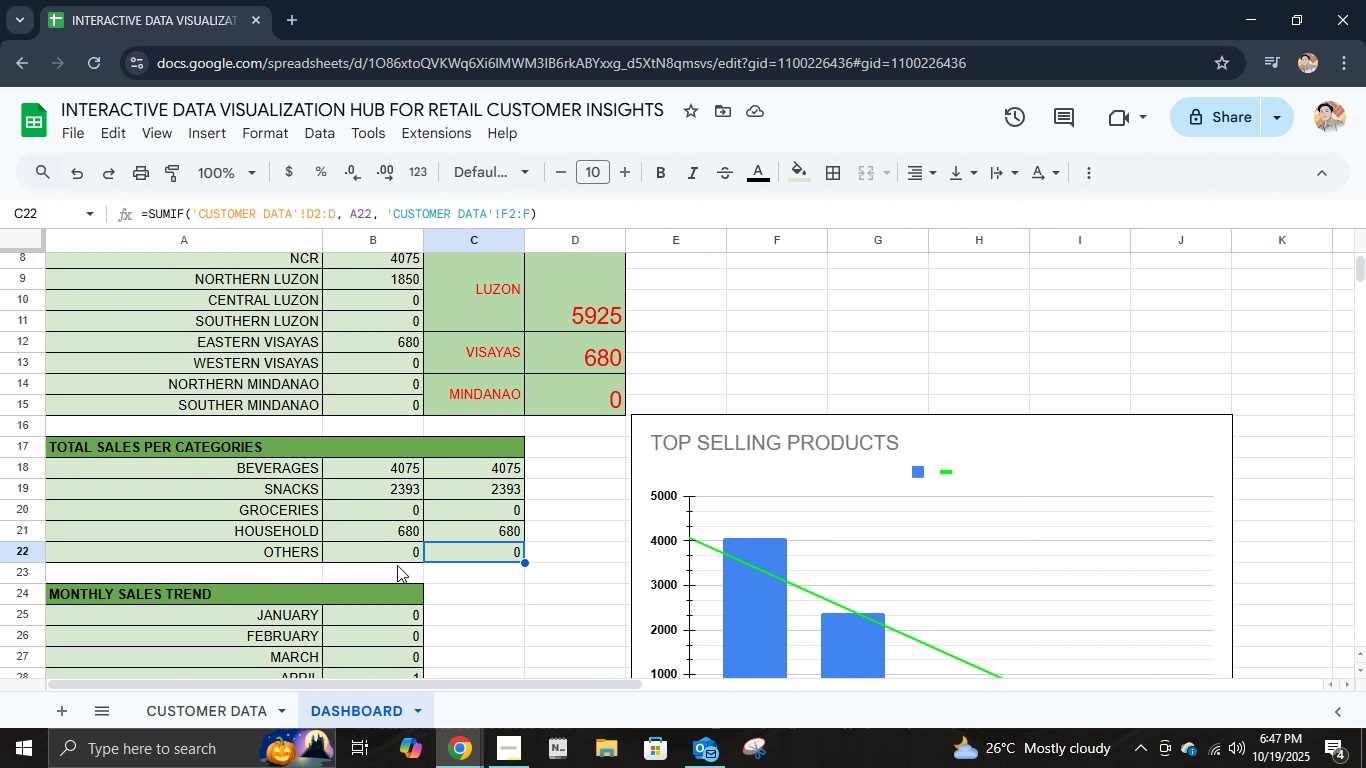 
left_click([477, 475])
 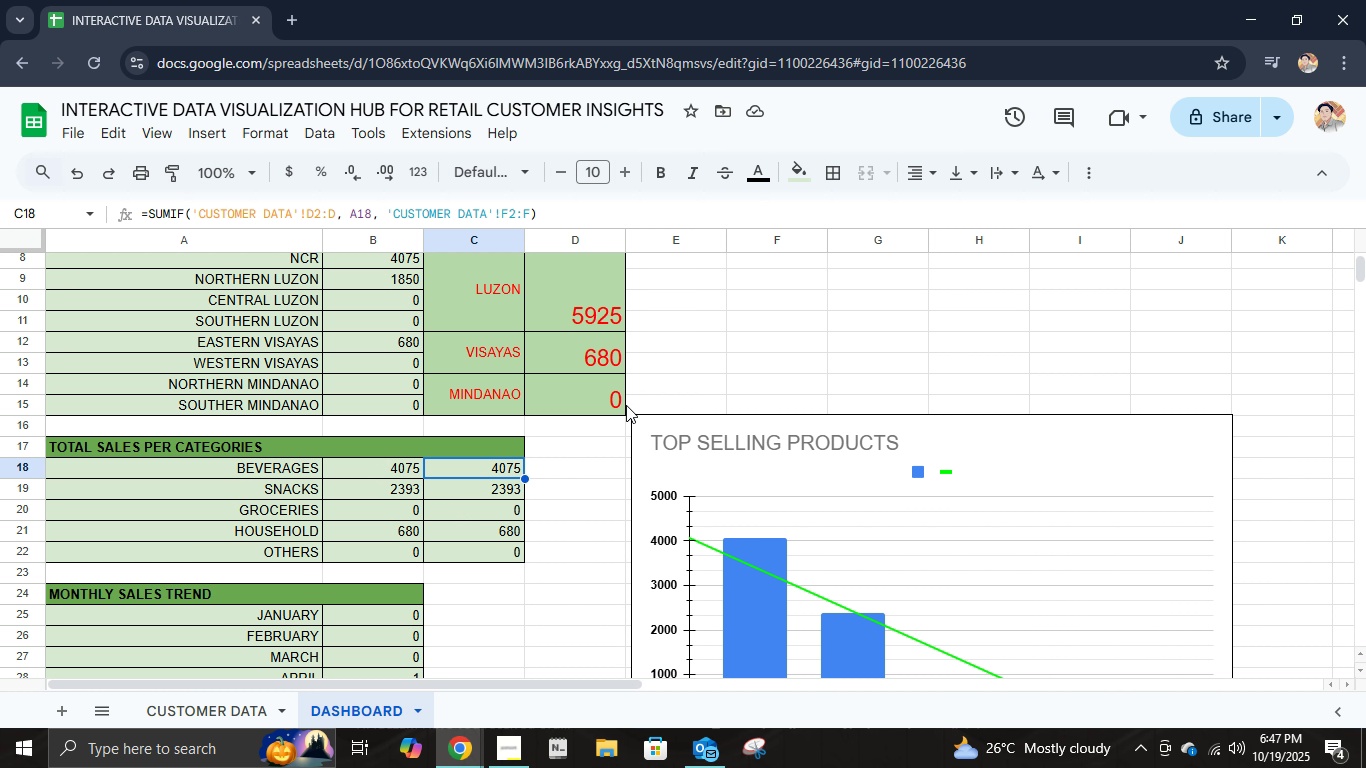 
left_click([401, 445])
 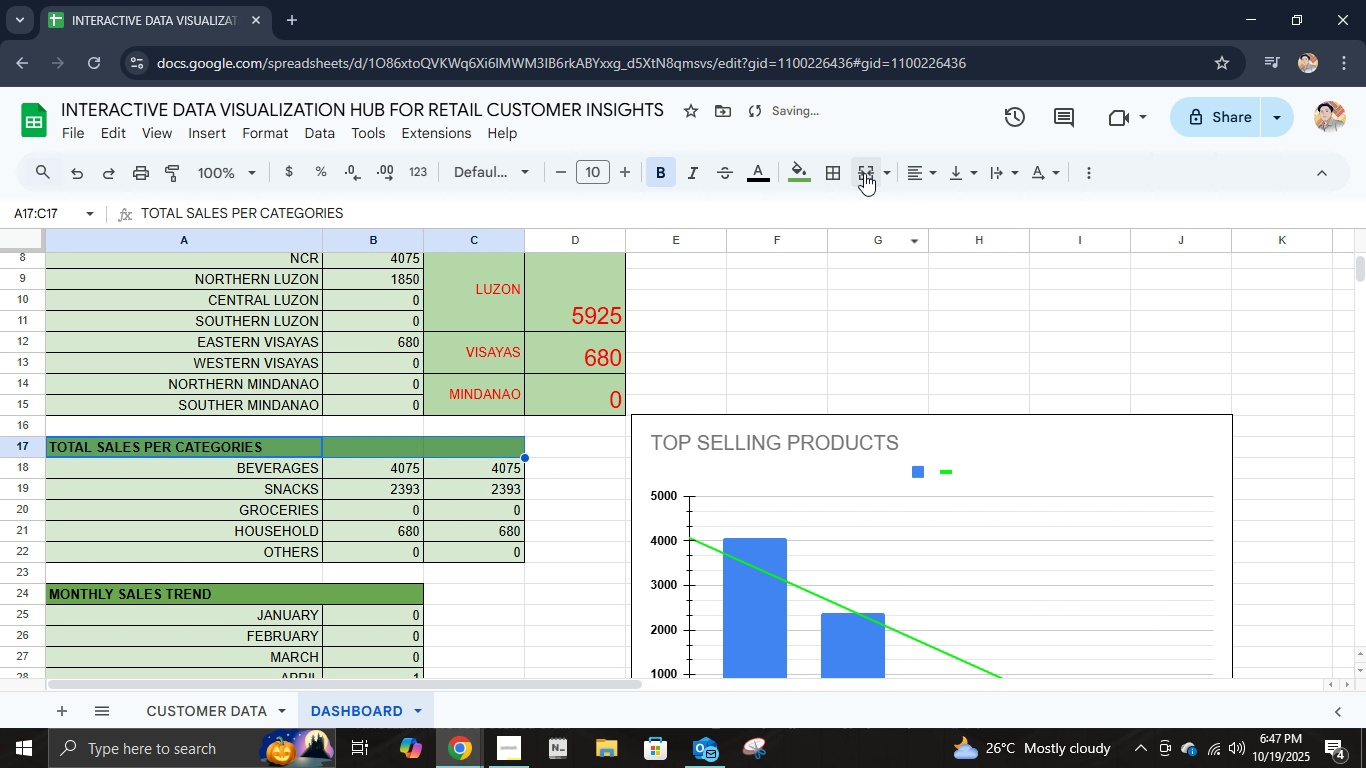 
left_click([864, 173])
 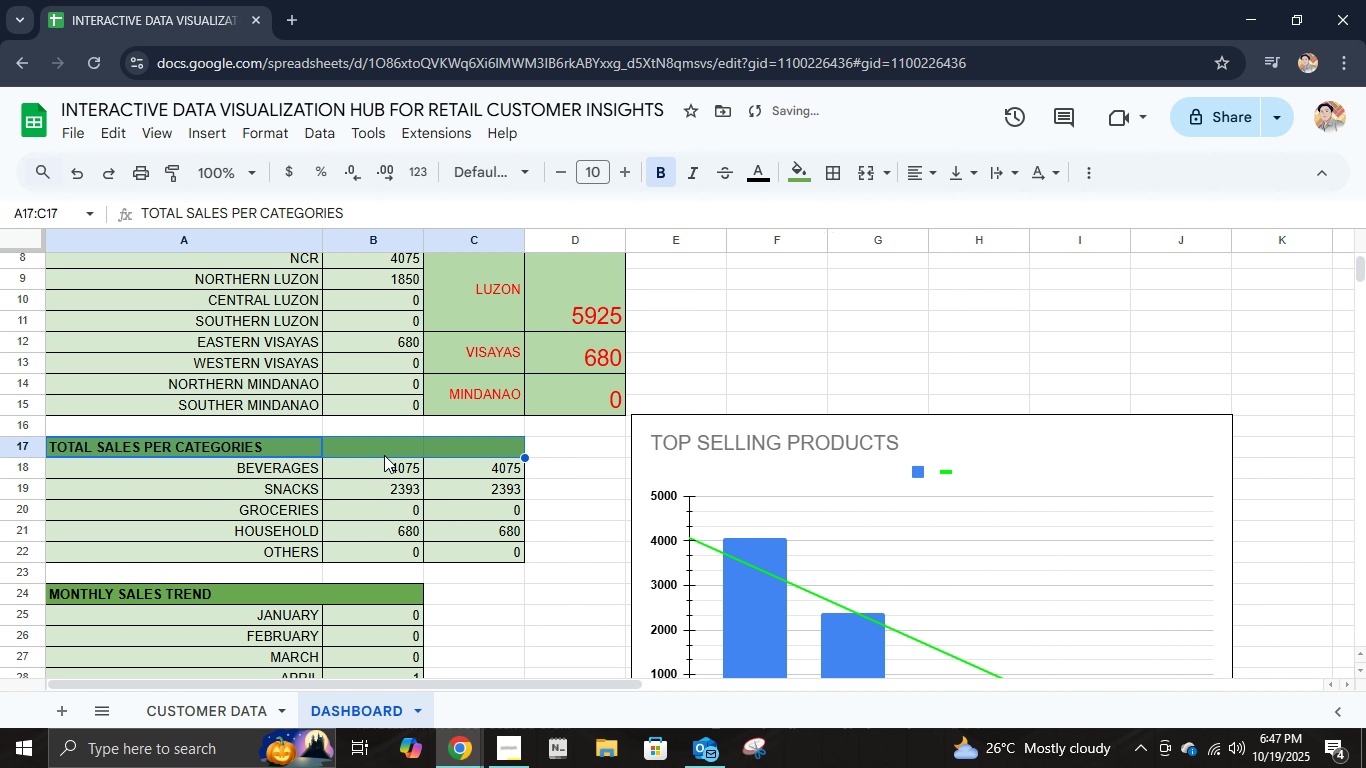 
left_click([384, 454])
 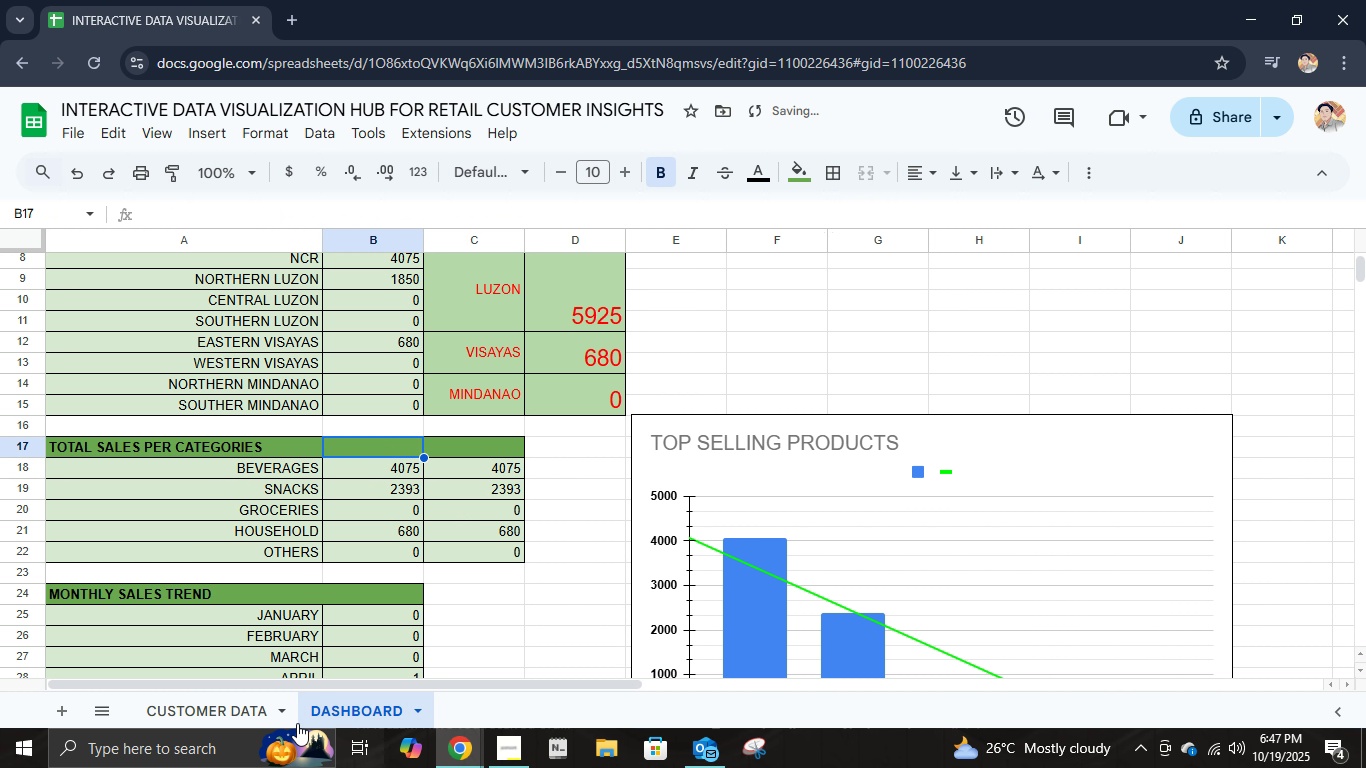 
left_click([243, 714])
 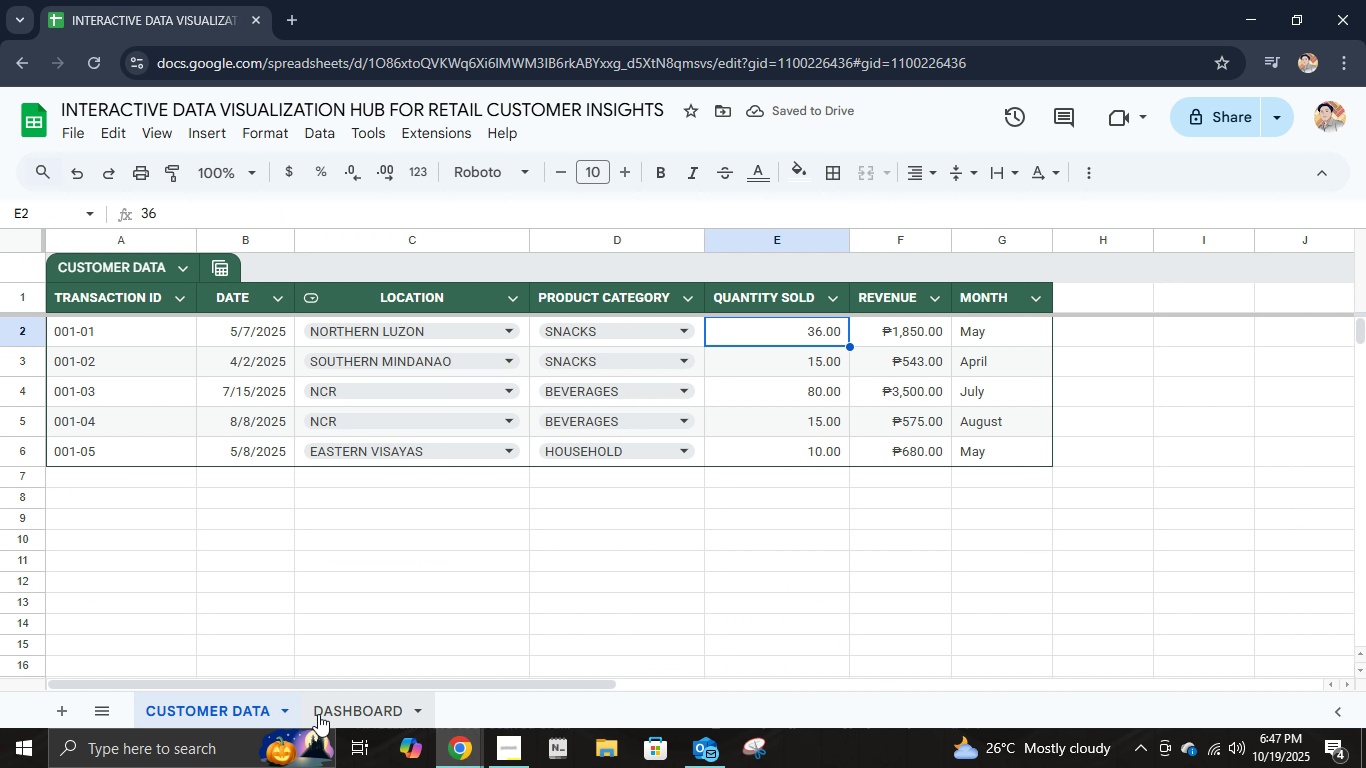 
left_click([318, 714])
 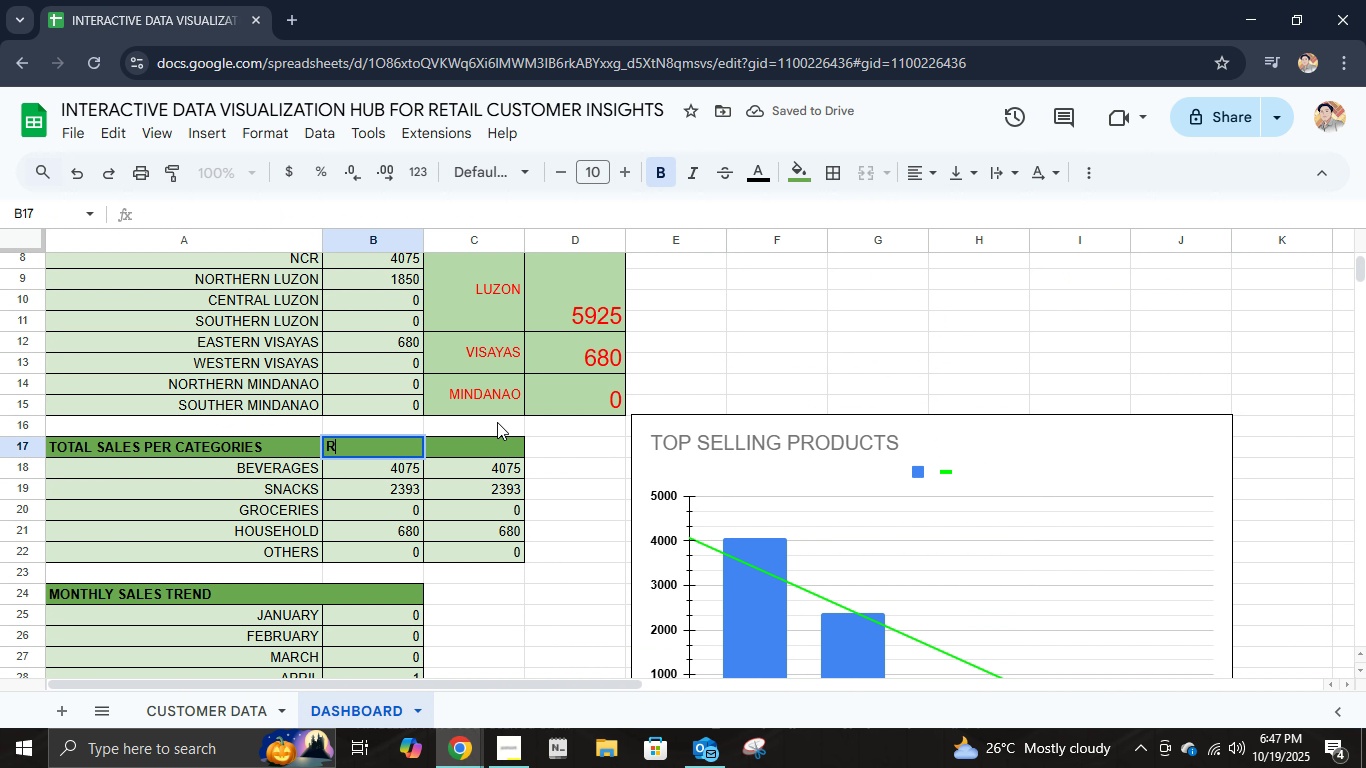 
type(revenue )
key(Backspace)
key(Tab)
type(quantity)
 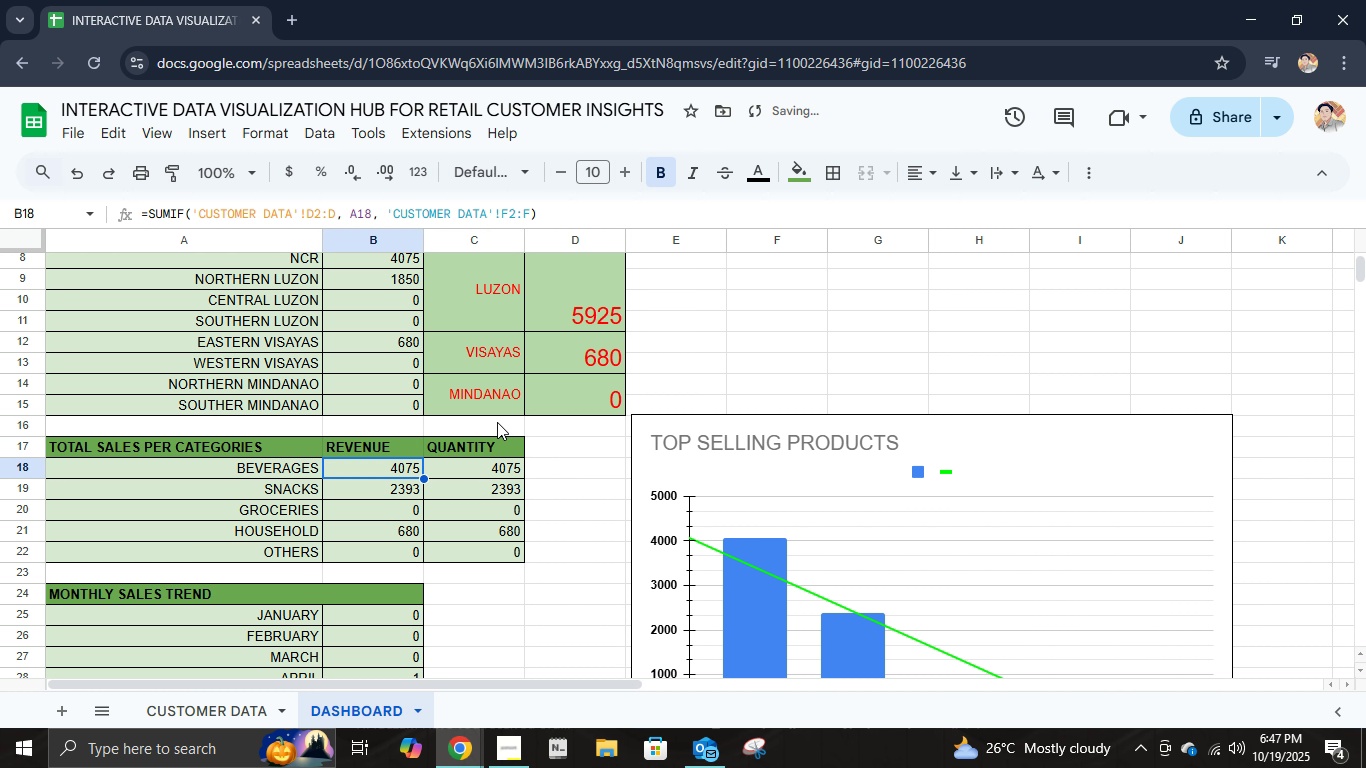 
key(Enter)
 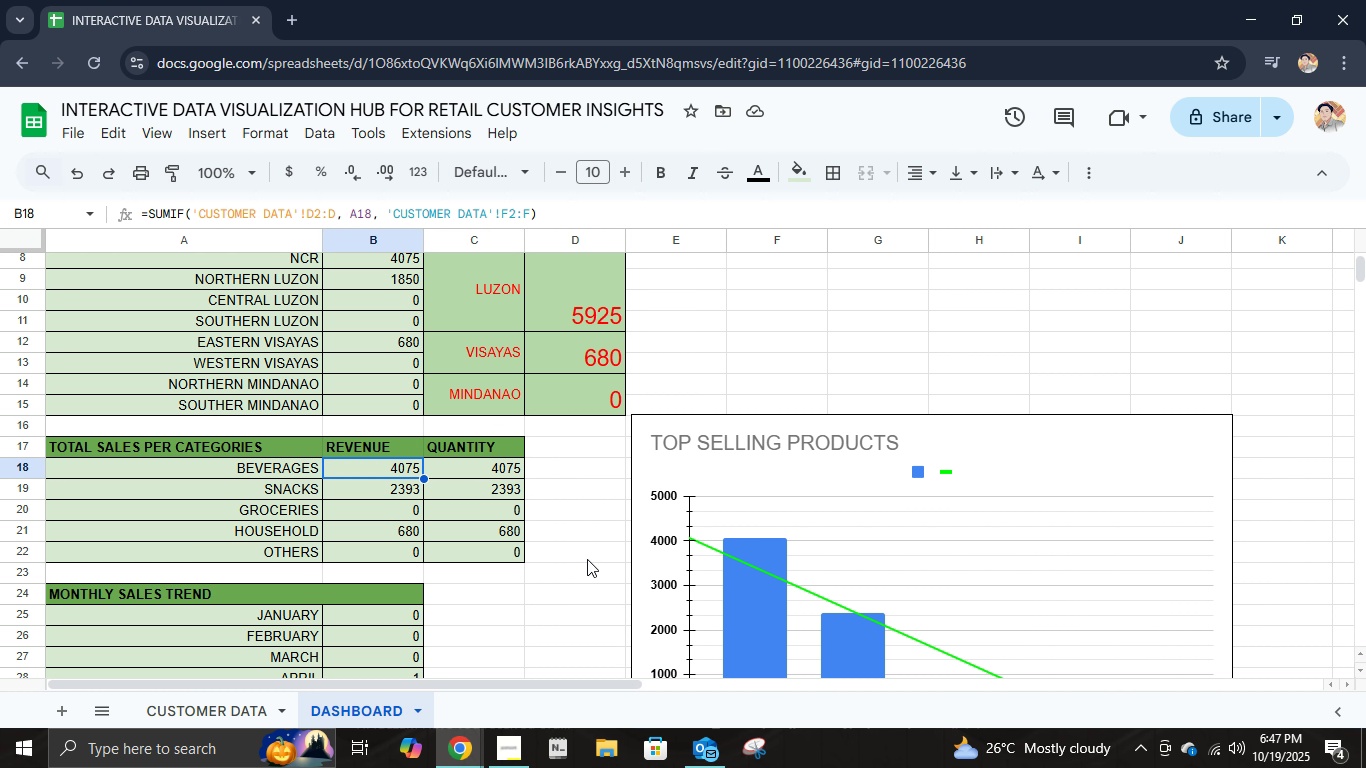 
wait(7.94)
 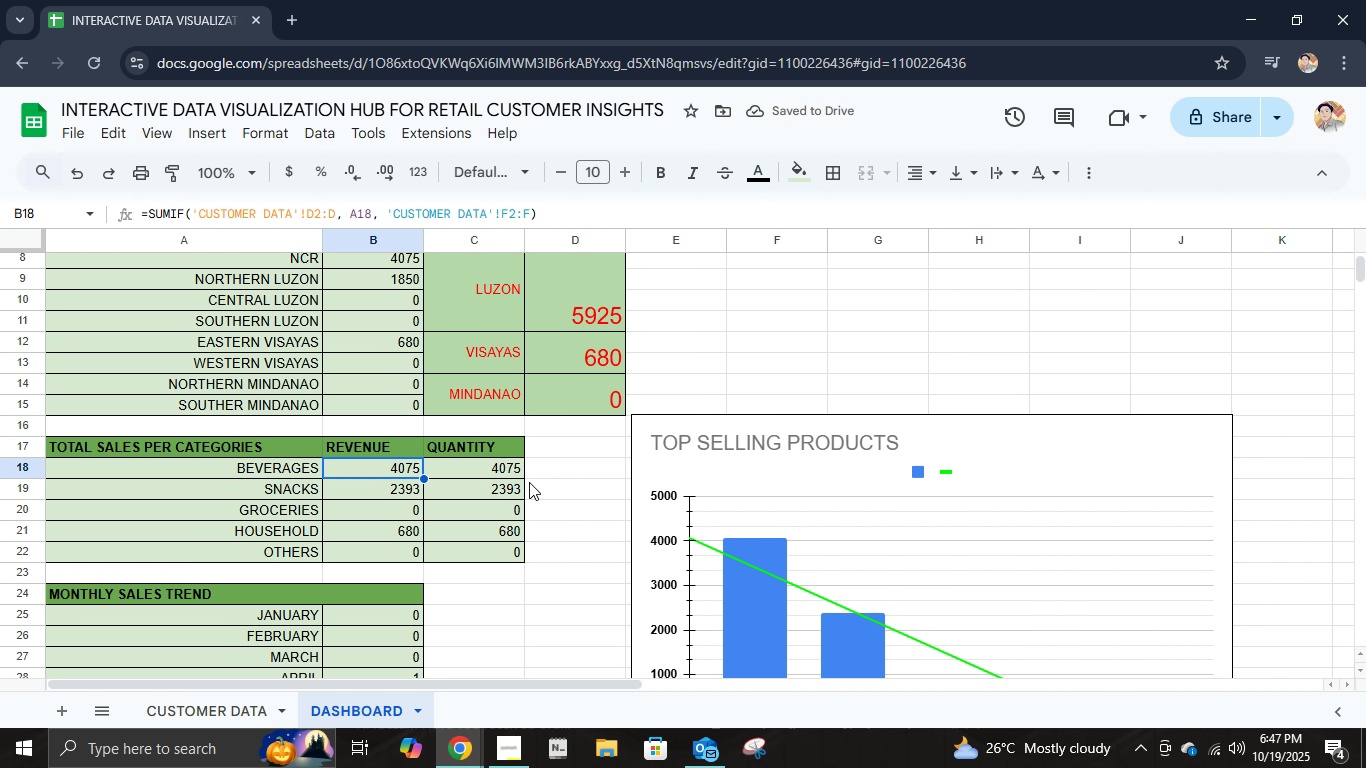 
left_click([506, 471])
 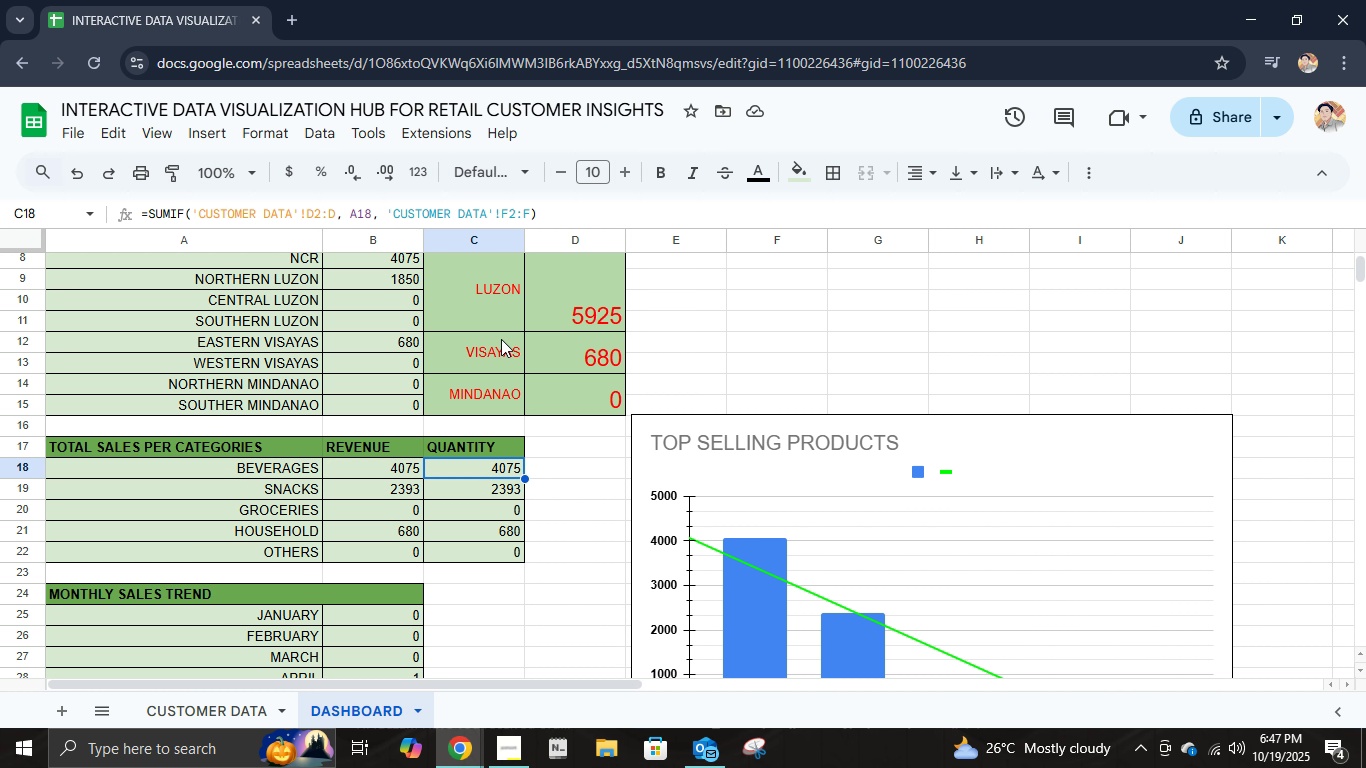 
left_click([361, 209])
 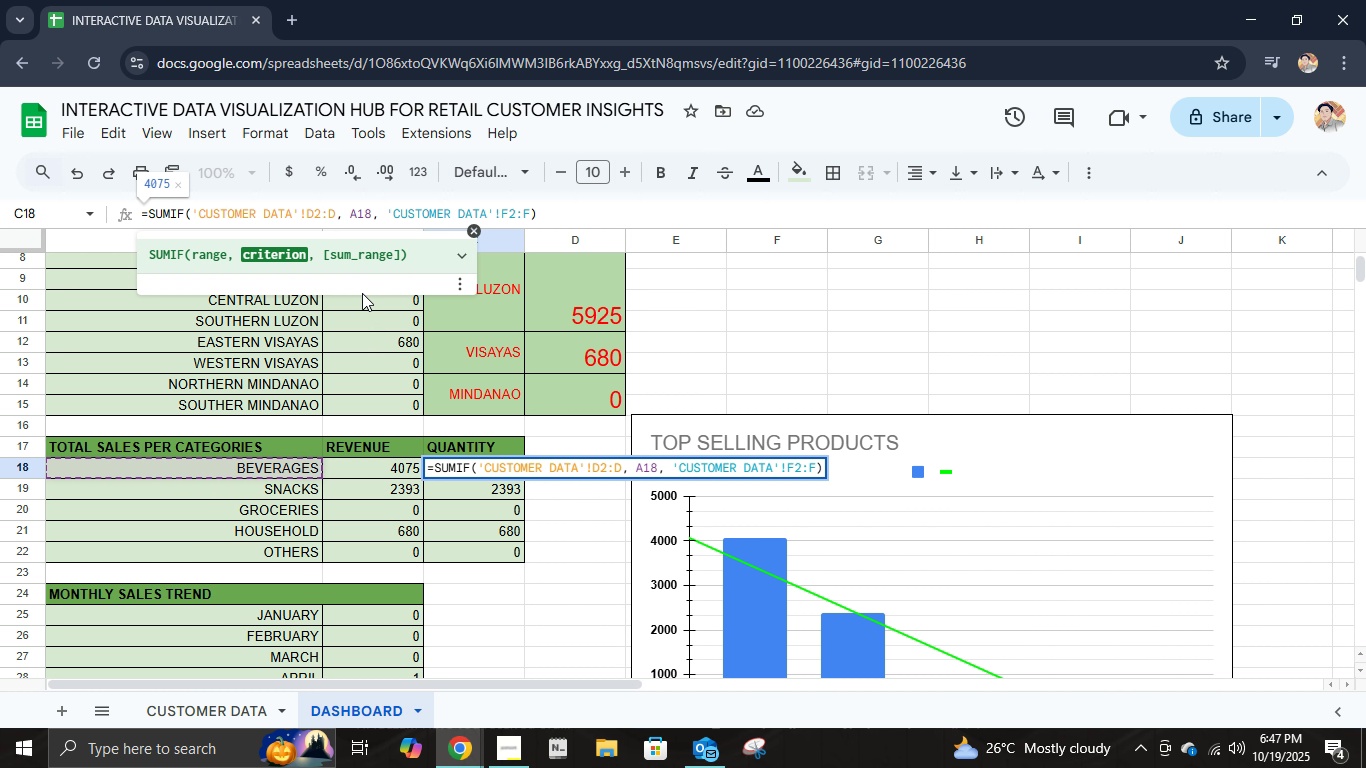 
left_click([301, 216])
 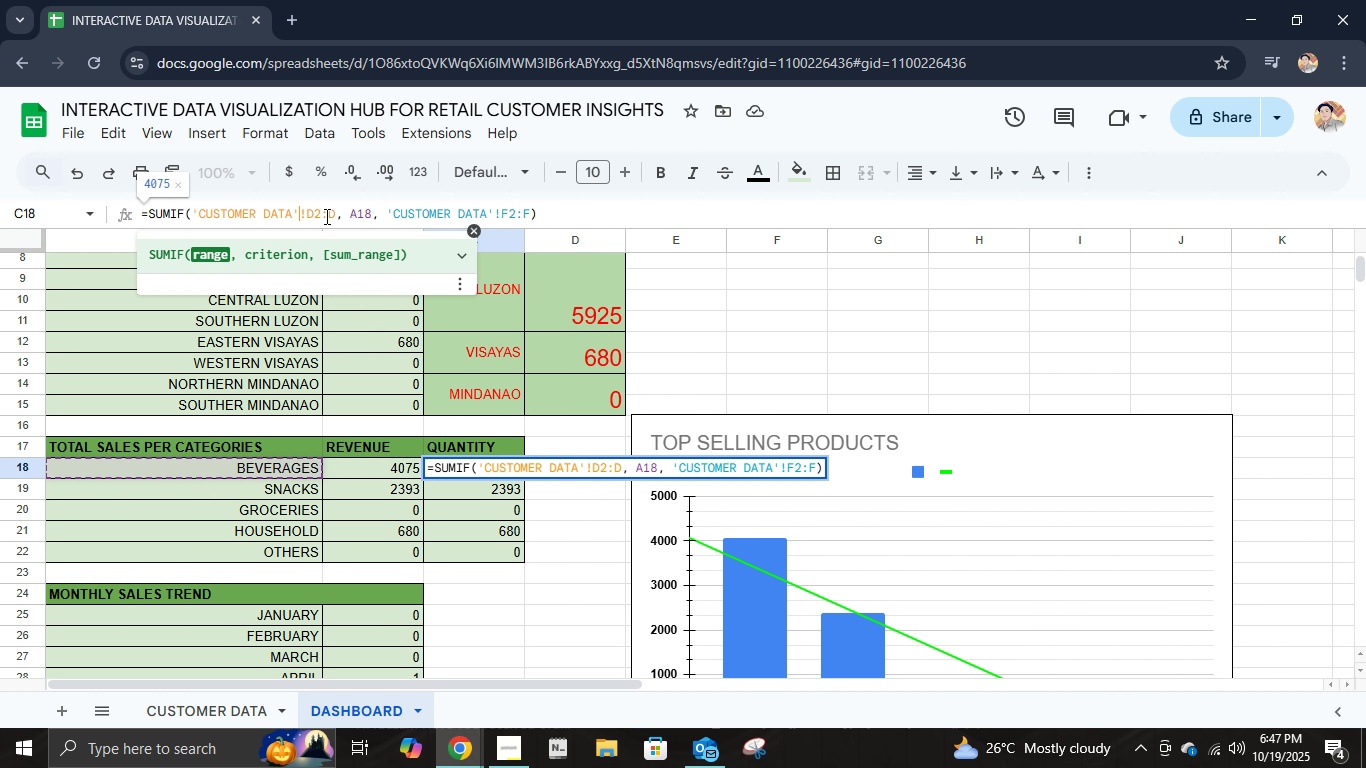 
key(Escape)
 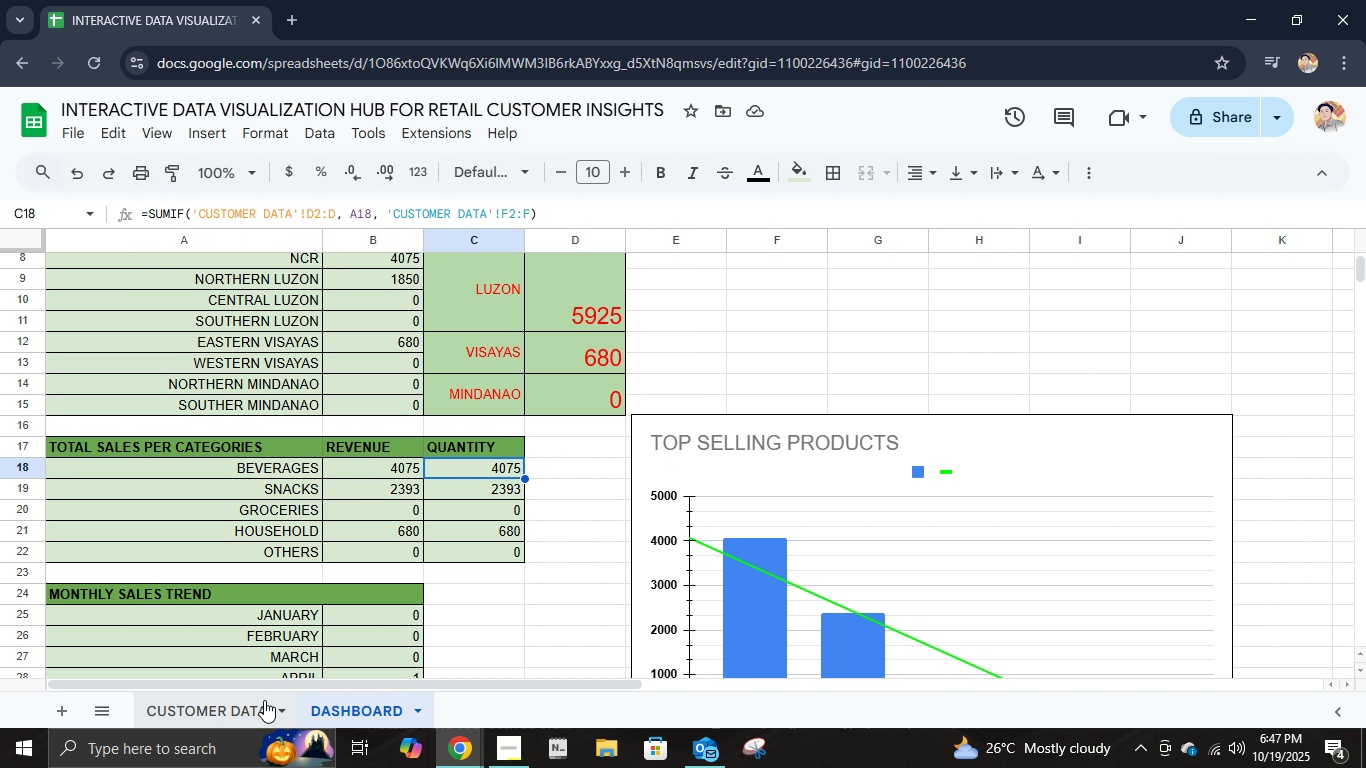 
left_click([264, 700])
 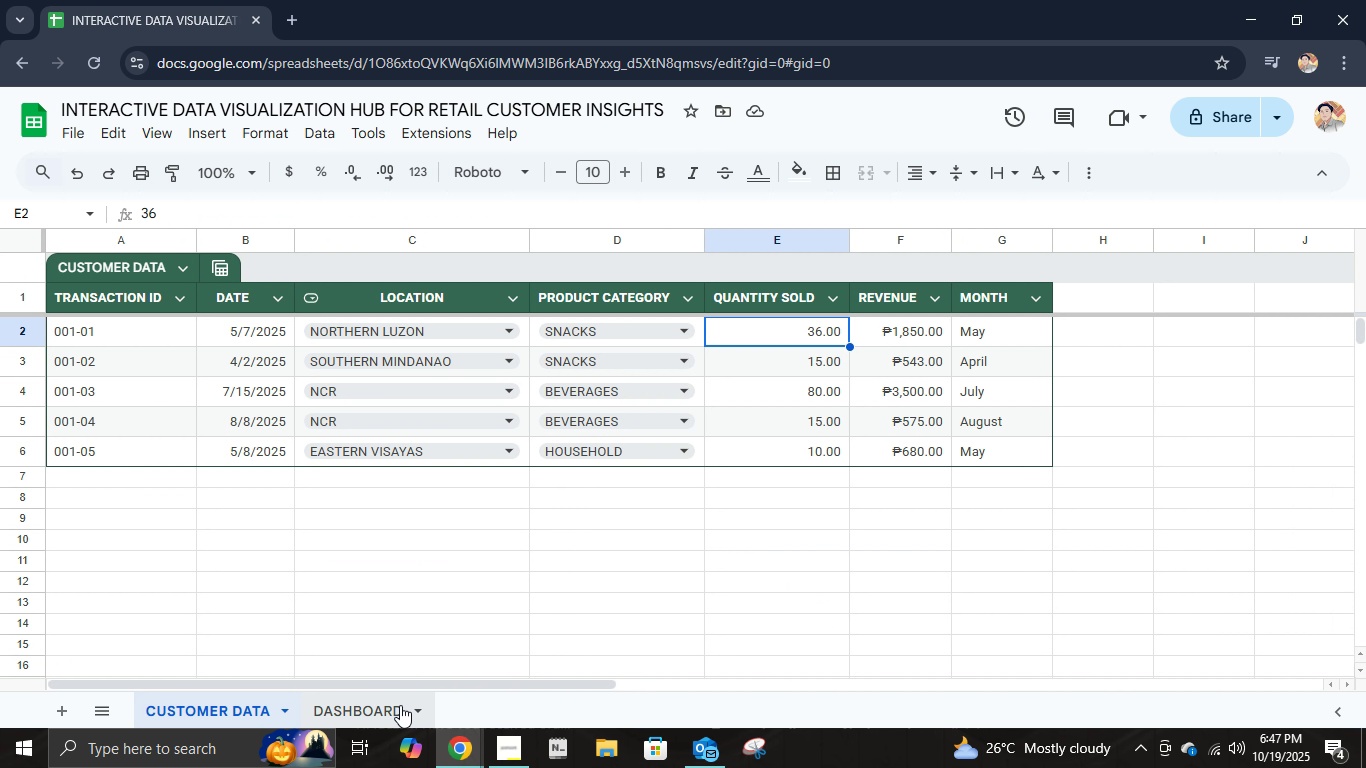 
left_click([400, 705])
 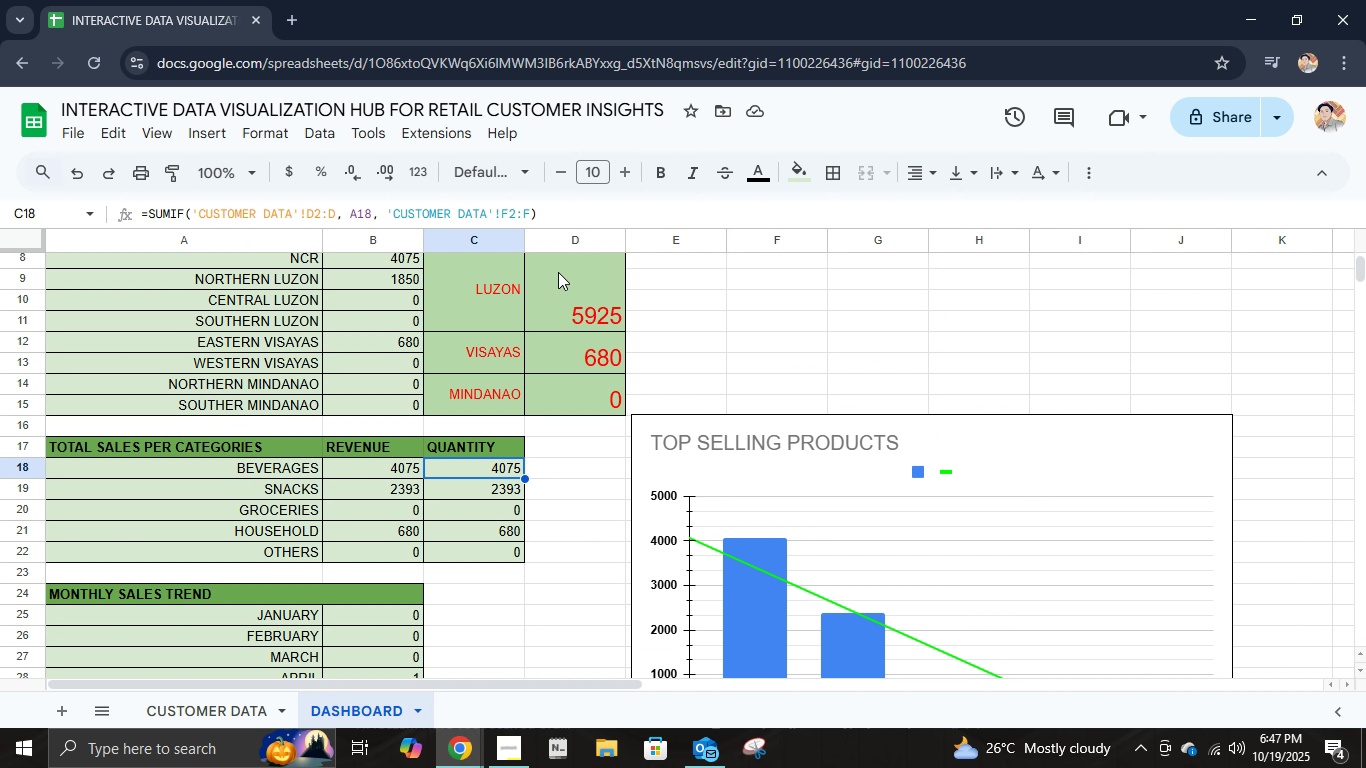 
left_click([505, 215])
 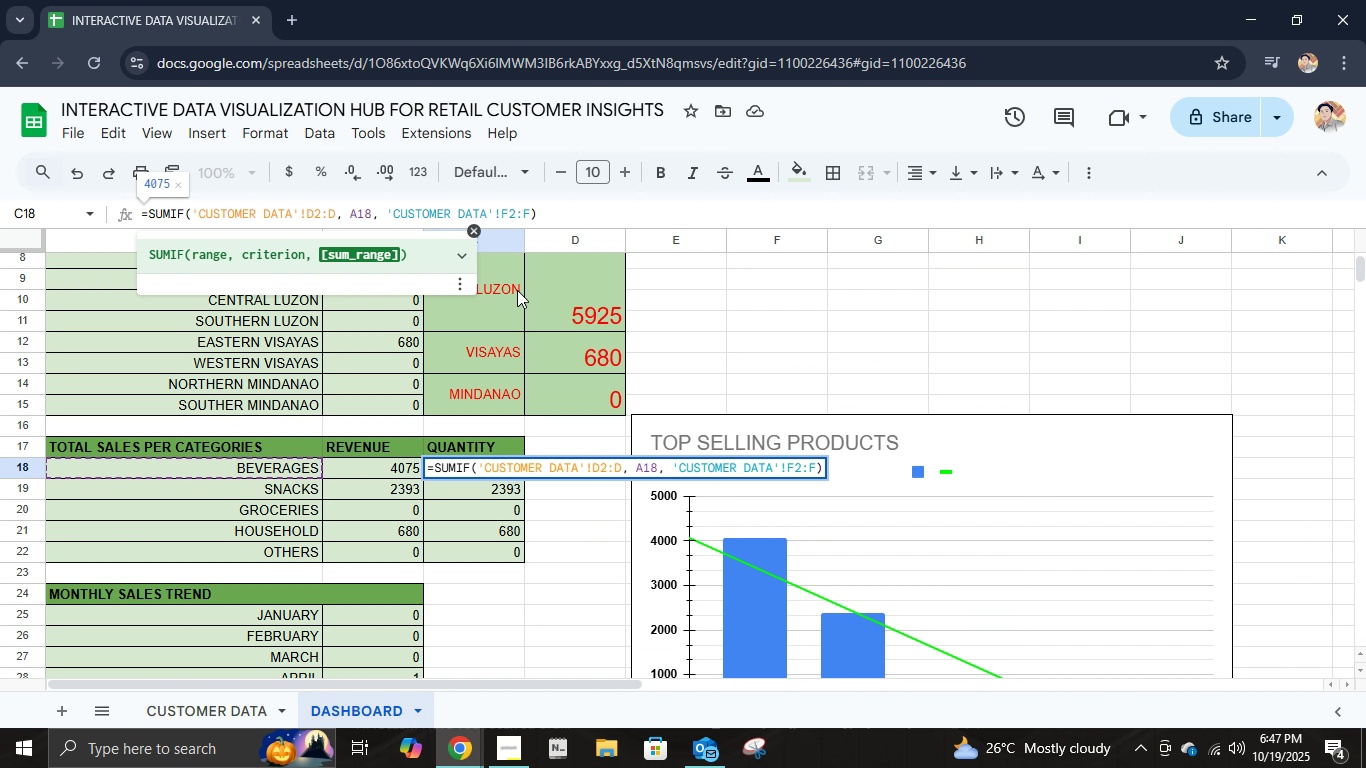 
key(Backspace)
 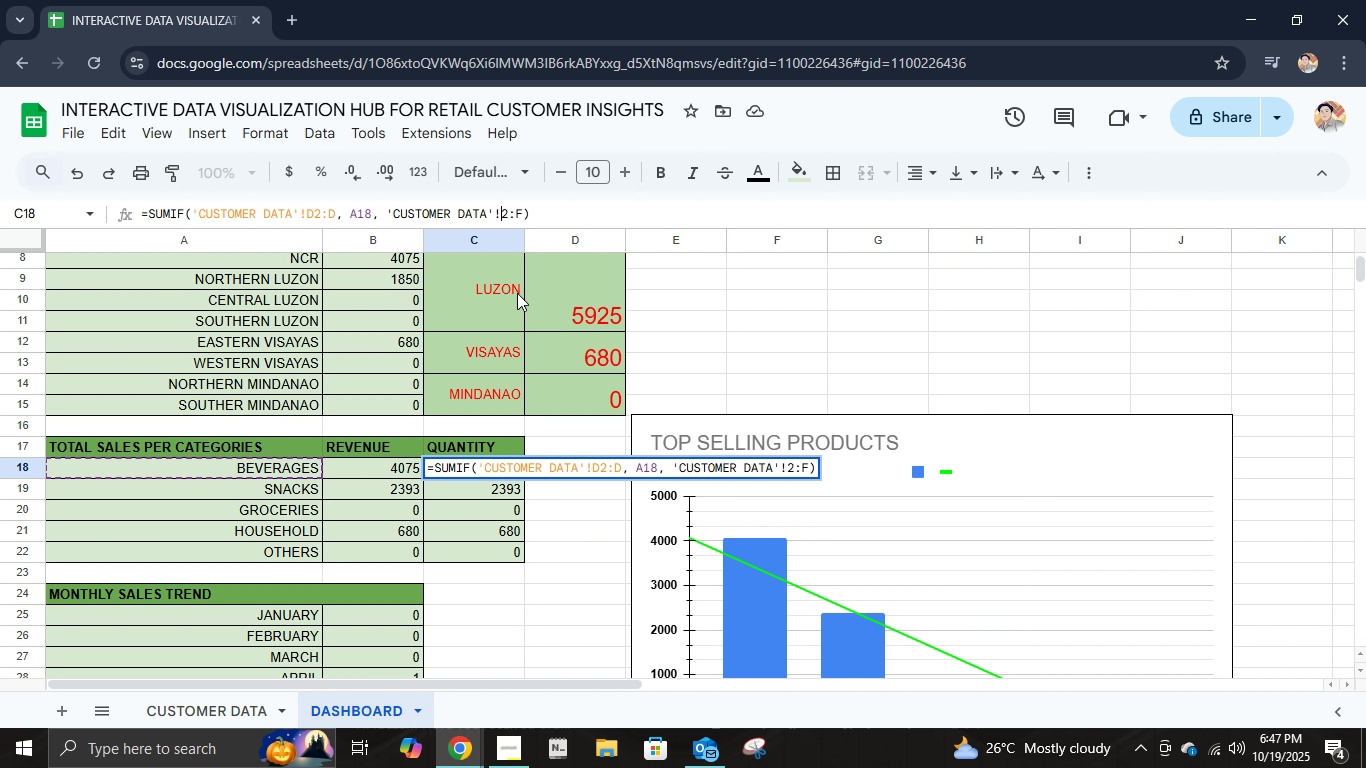 
key(E)
 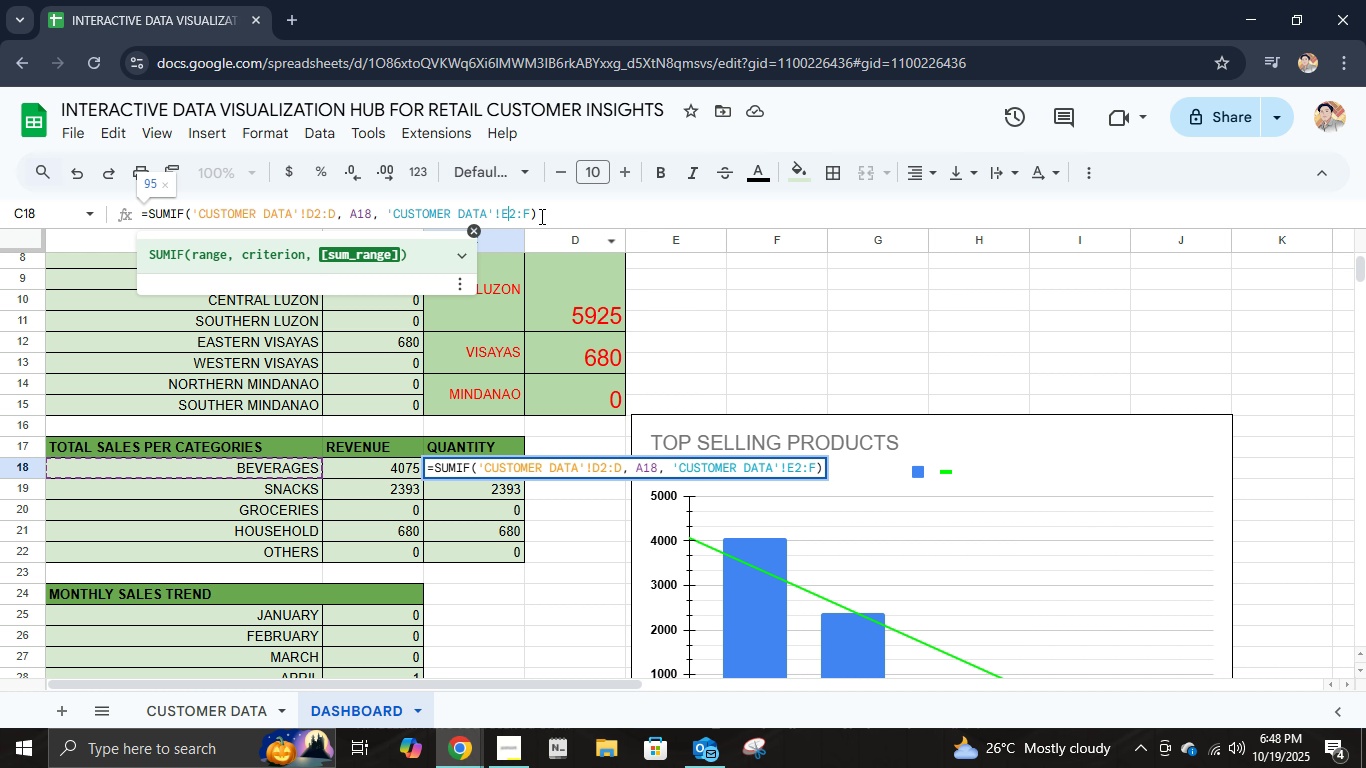 
left_click([532, 211])
 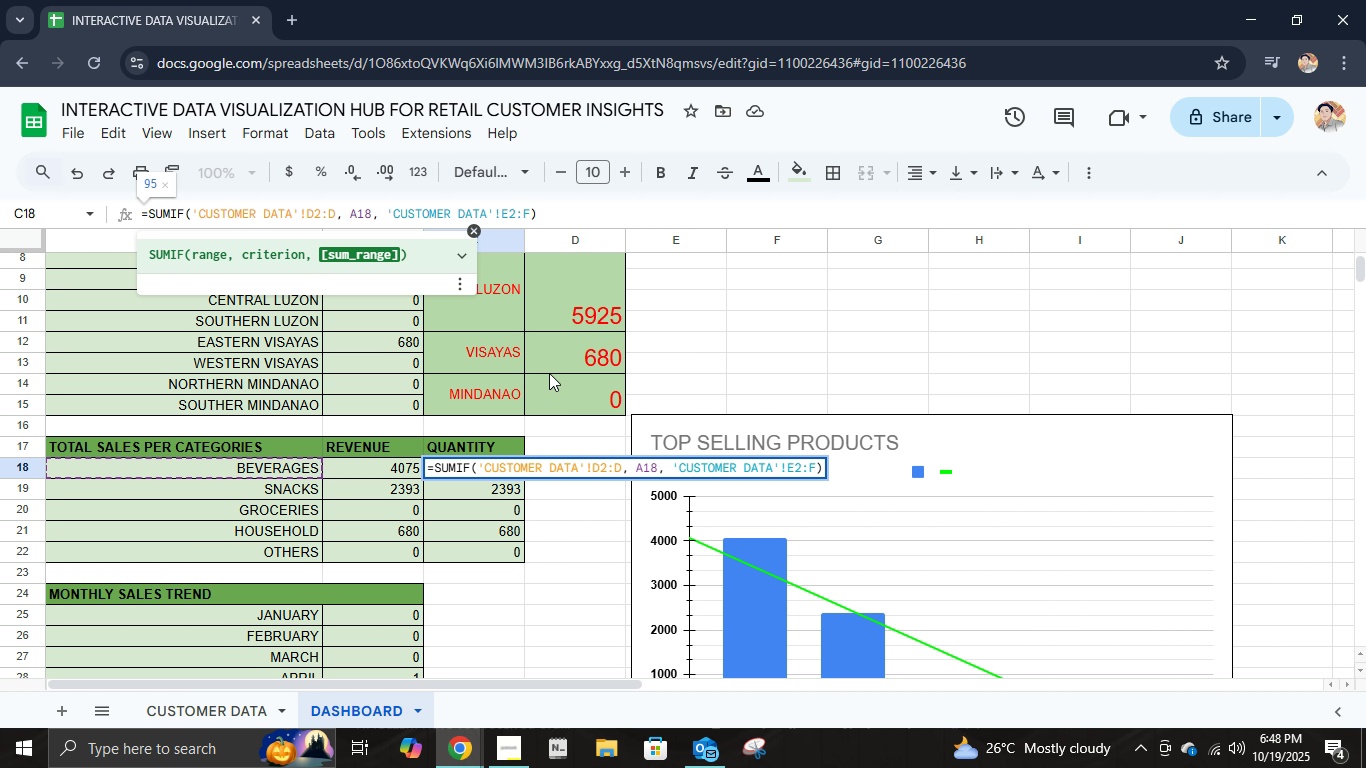 
key(Backspace)
 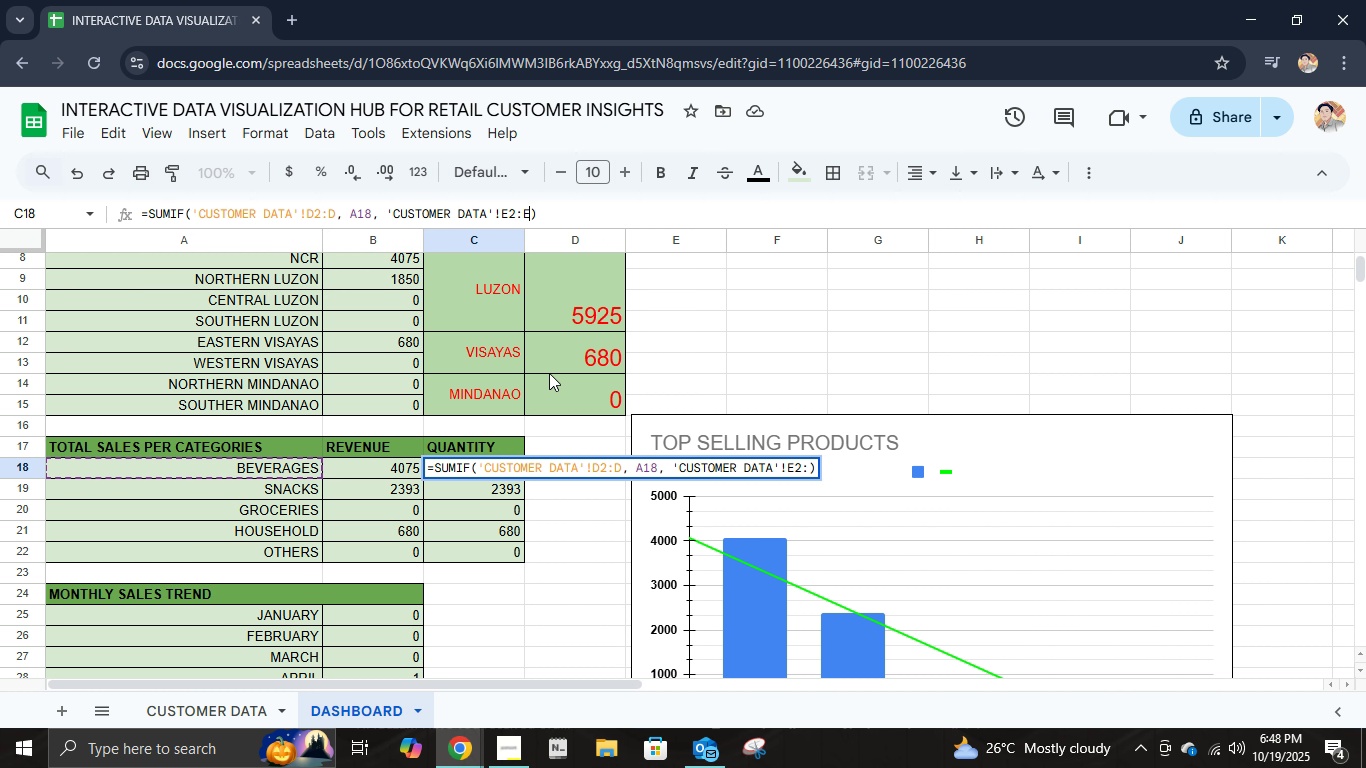 
key(E)
 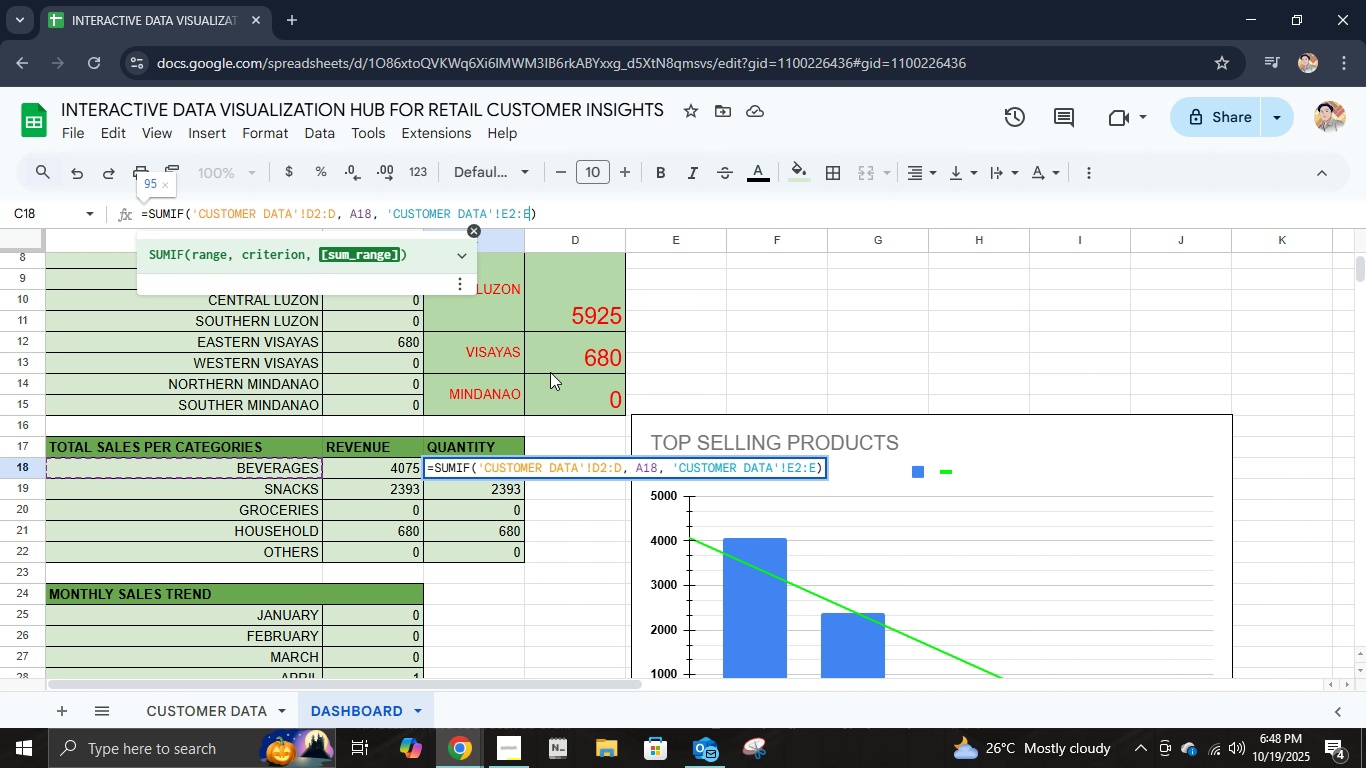 
key(Enter)
 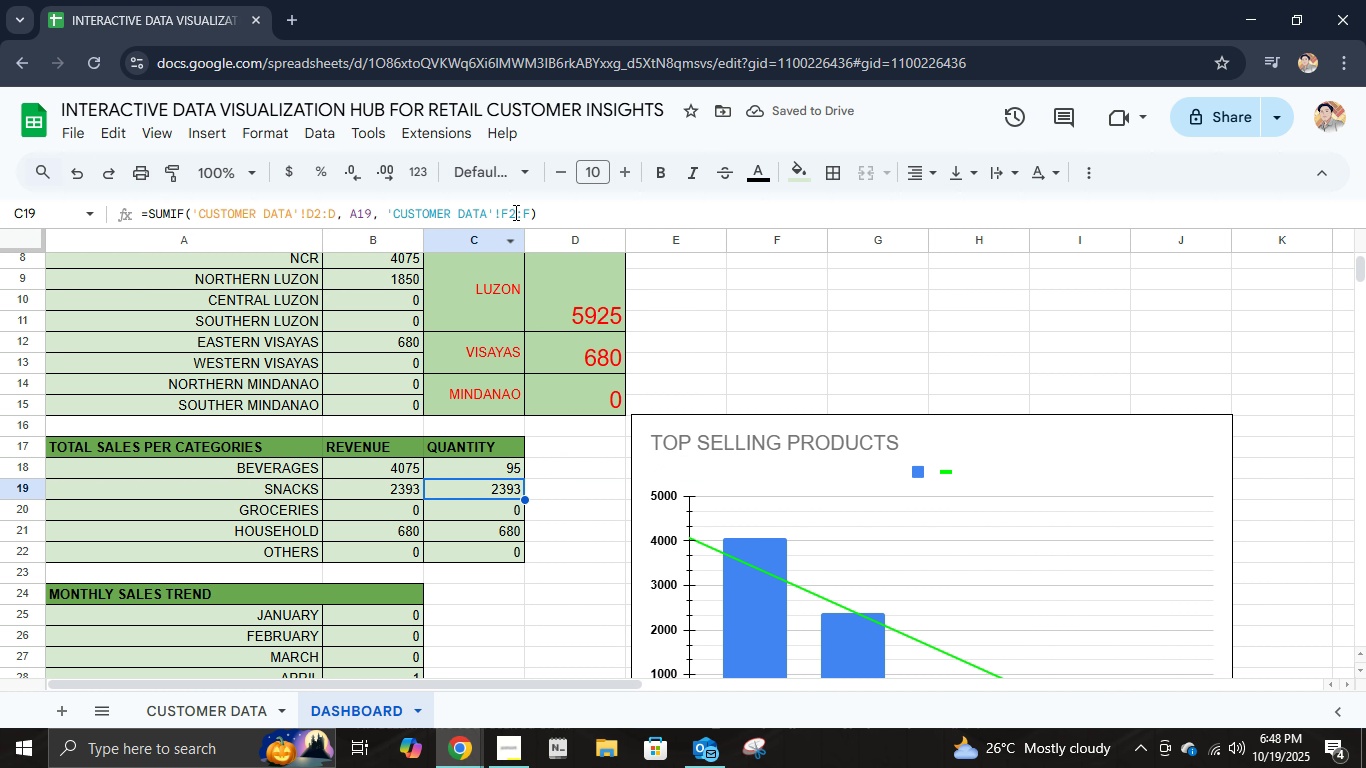 
key(Backspace)
 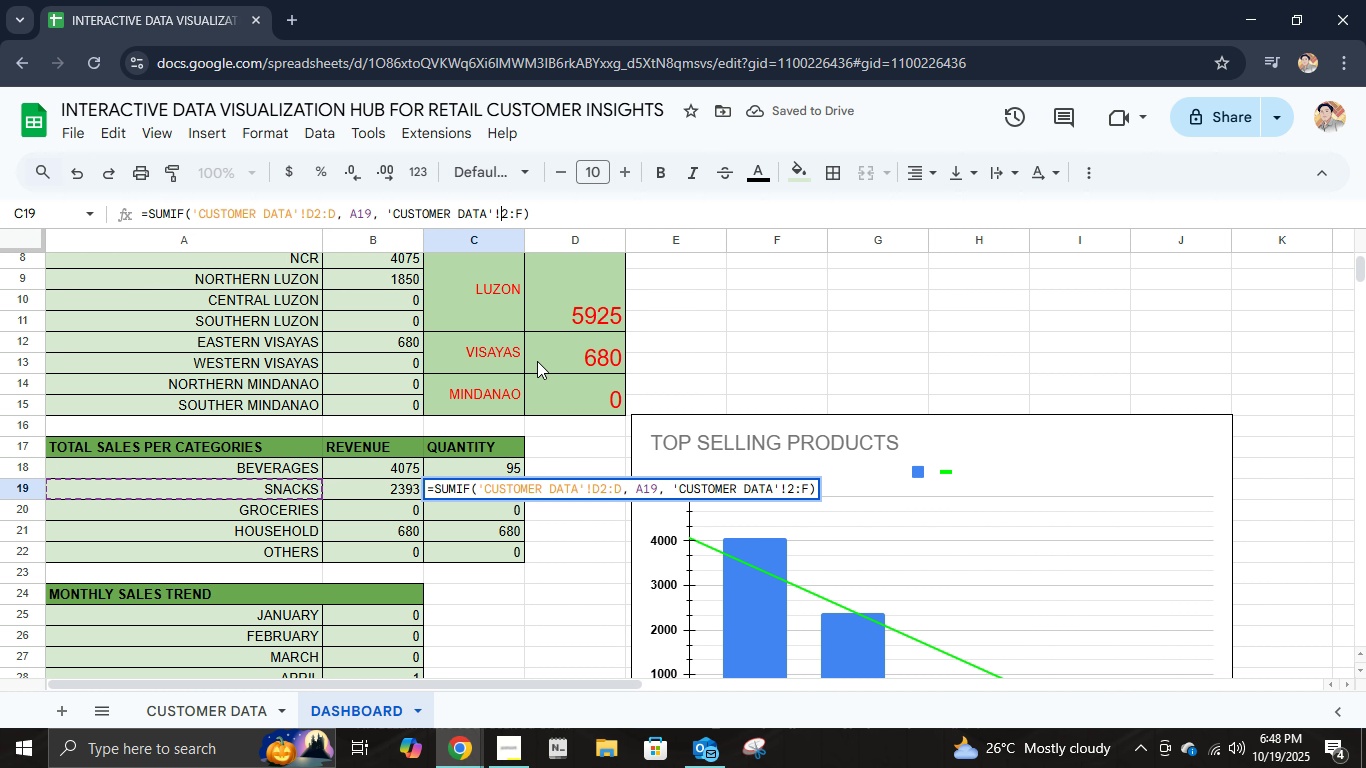 
key(E)
 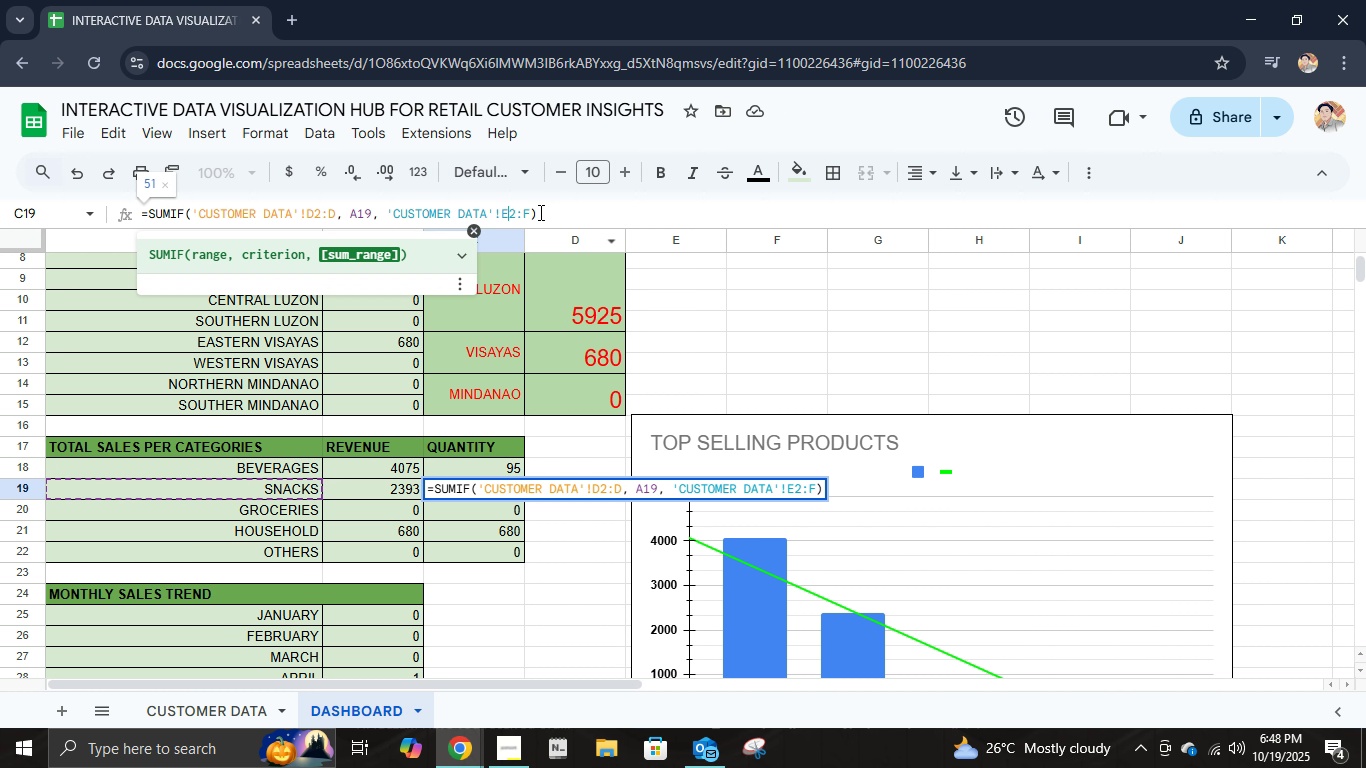 
left_click([530, 207])
 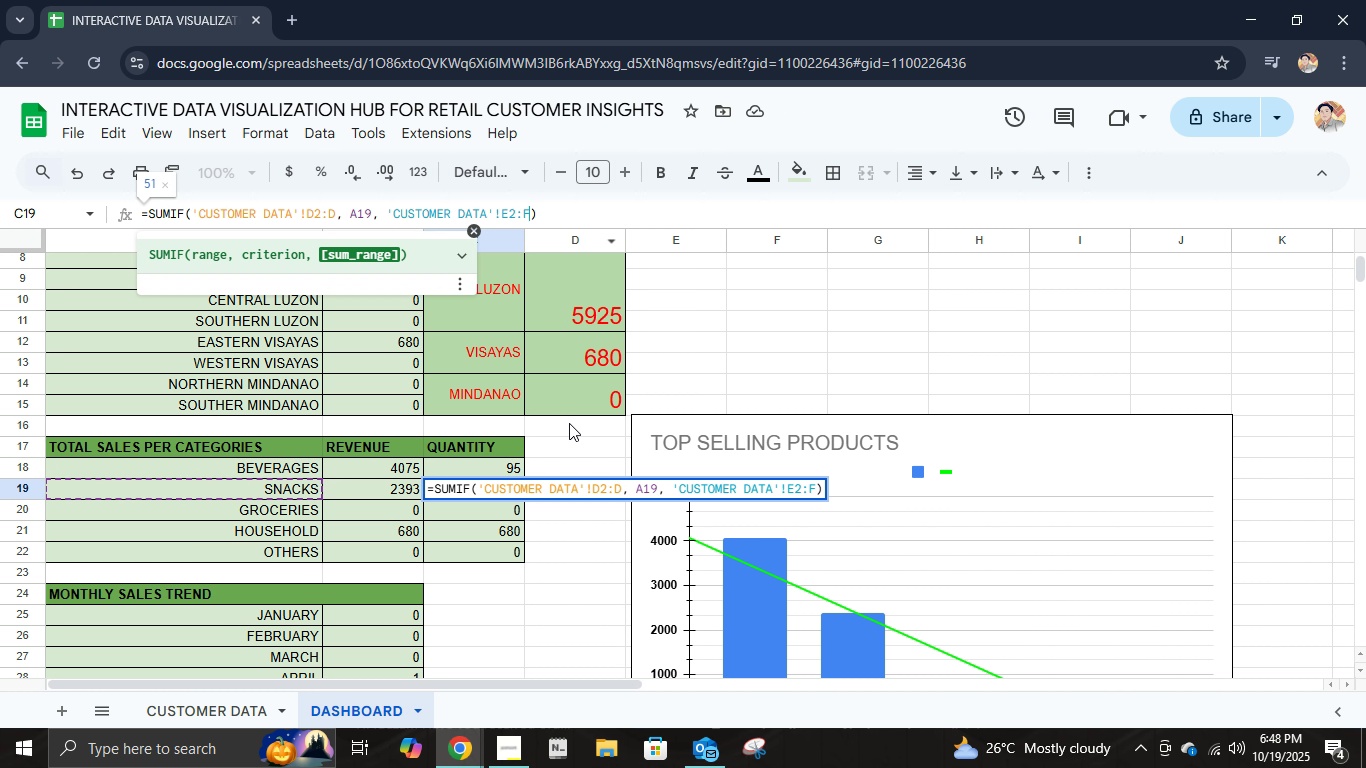 
key(Backspace)
 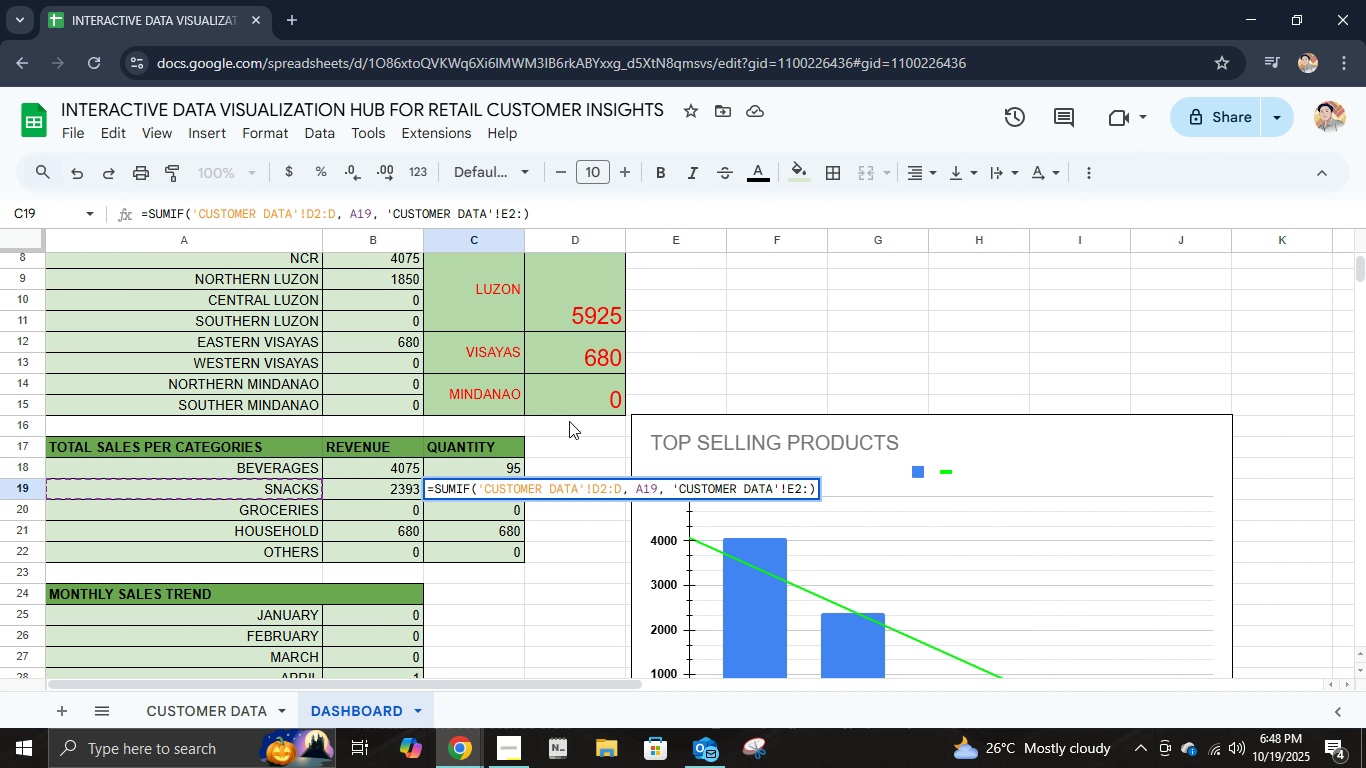 
key(E)
 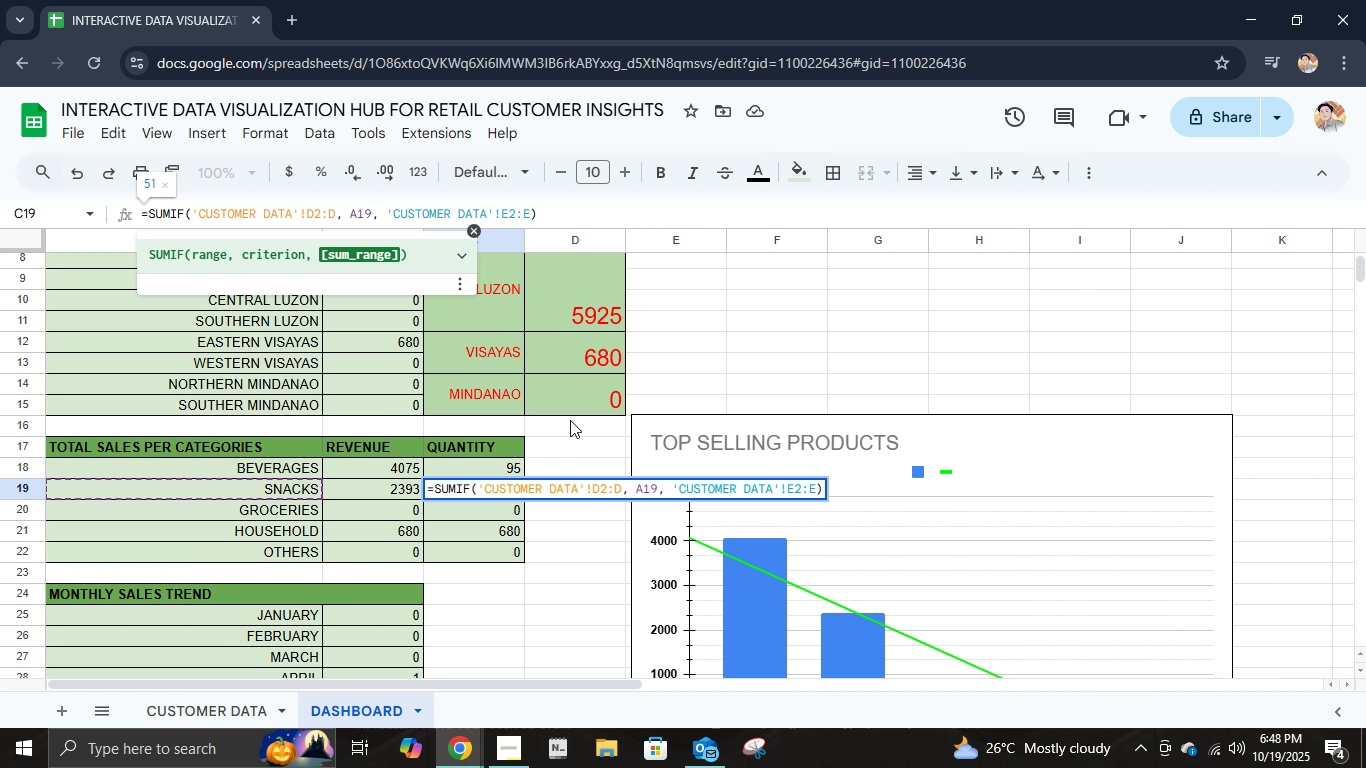 
key(Enter)
 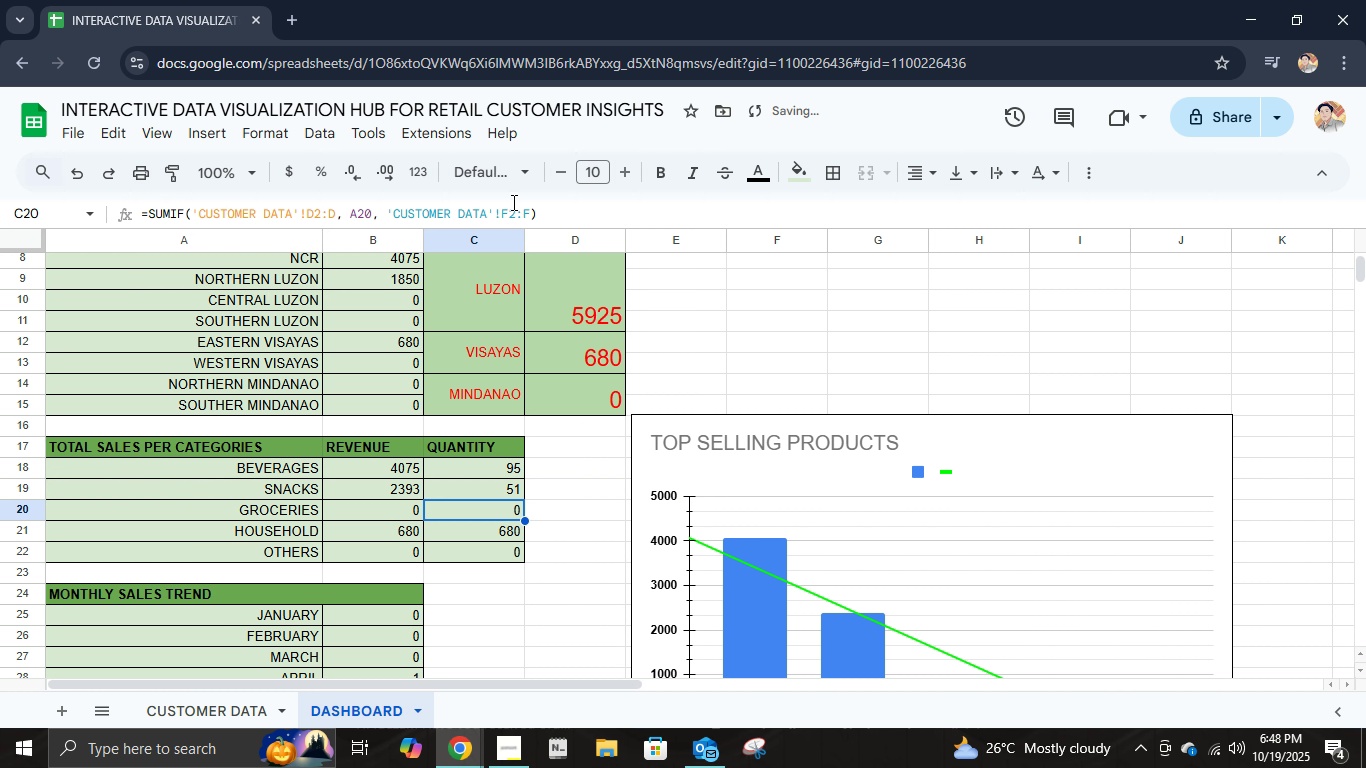 
left_click([508, 205])
 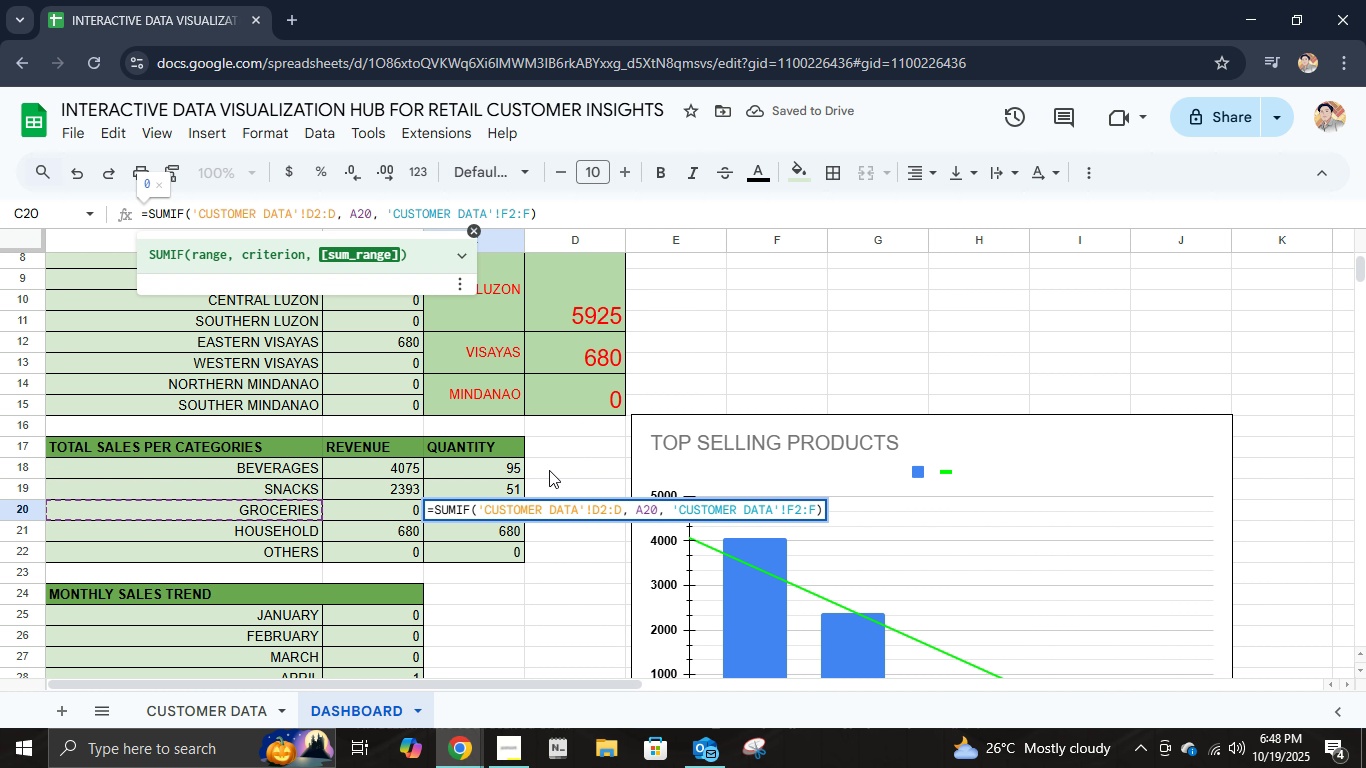 
key(Backspace)
 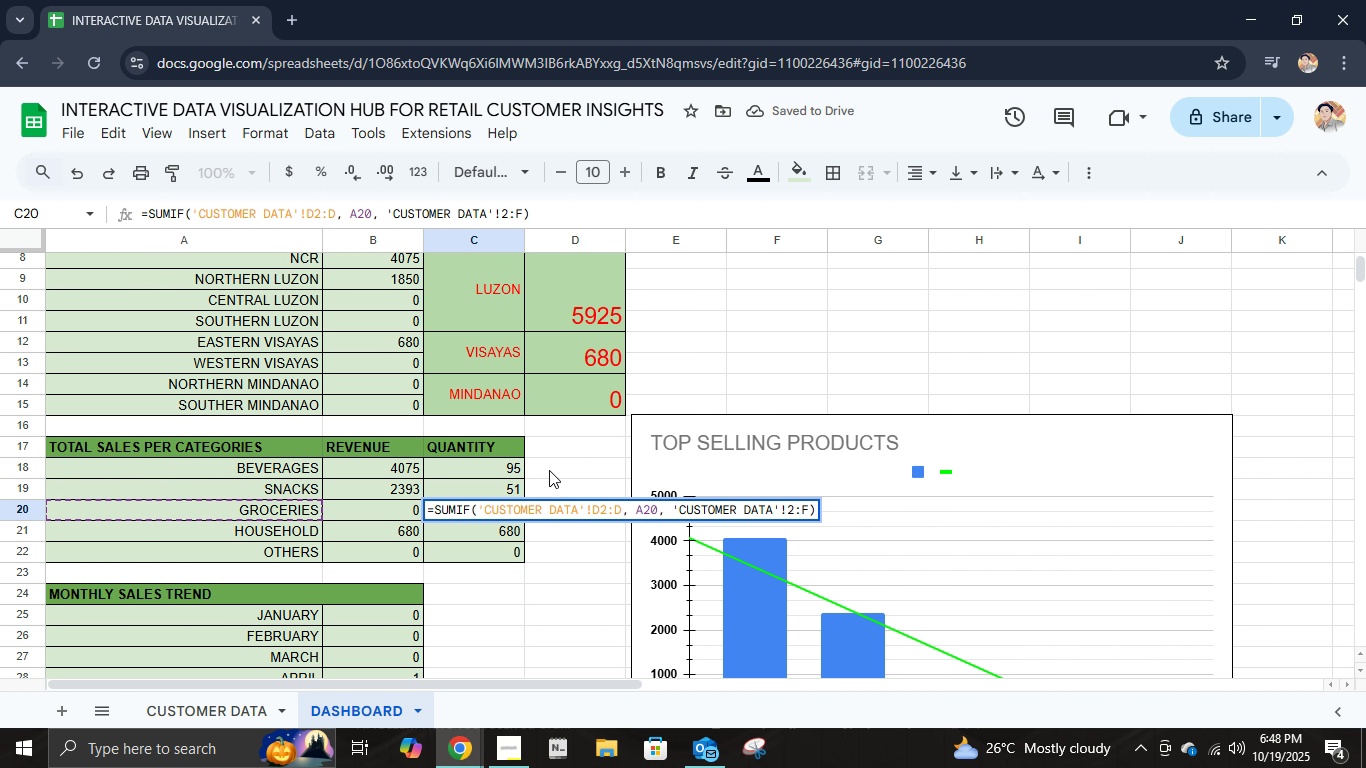 
key(E)
 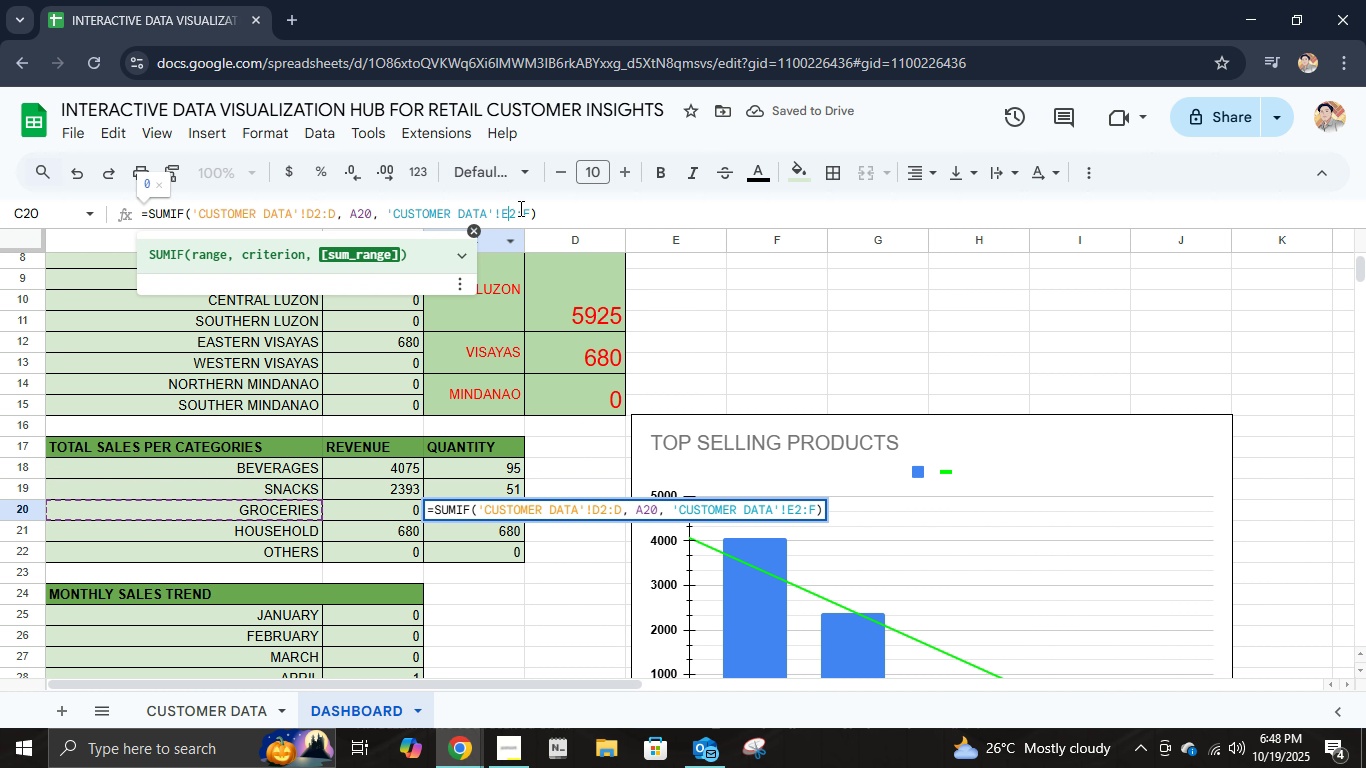 
left_click([529, 208])
 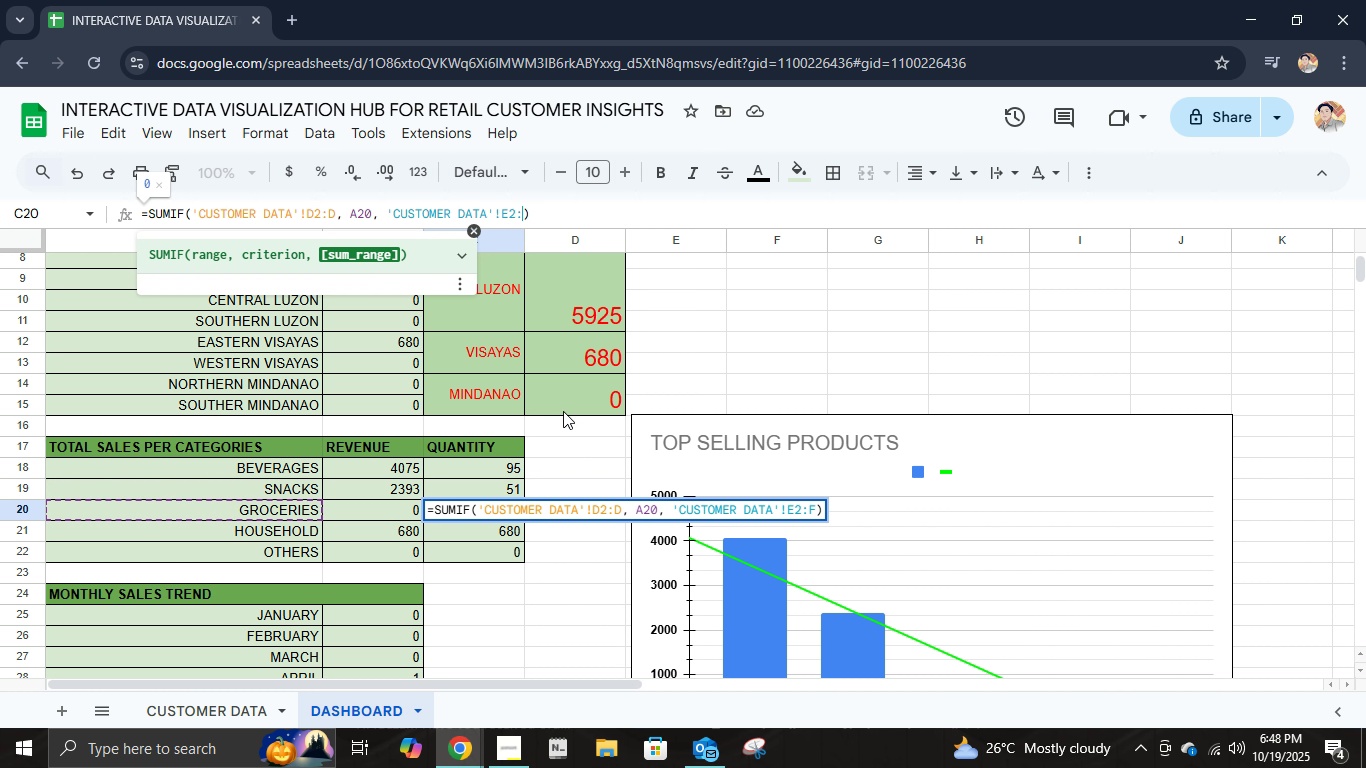 
key(Backspace)
 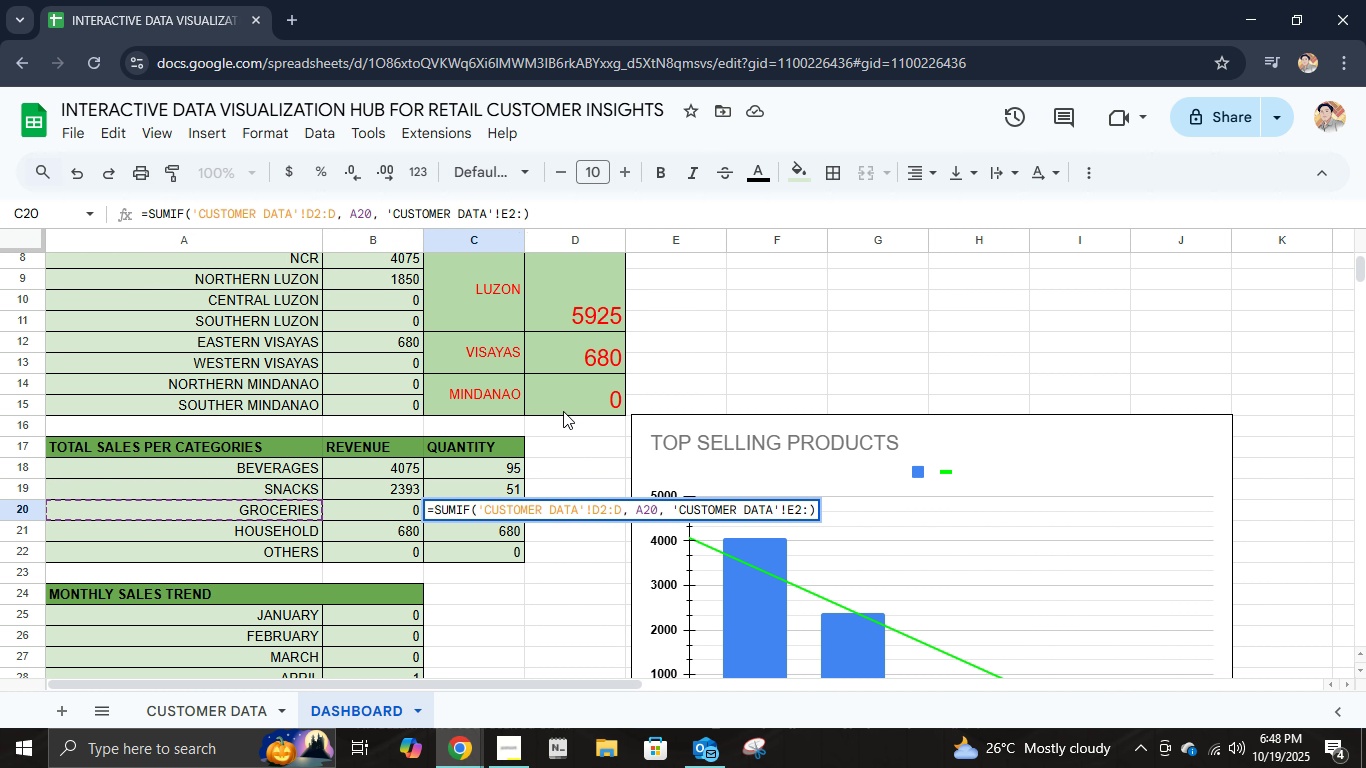 
key(E)
 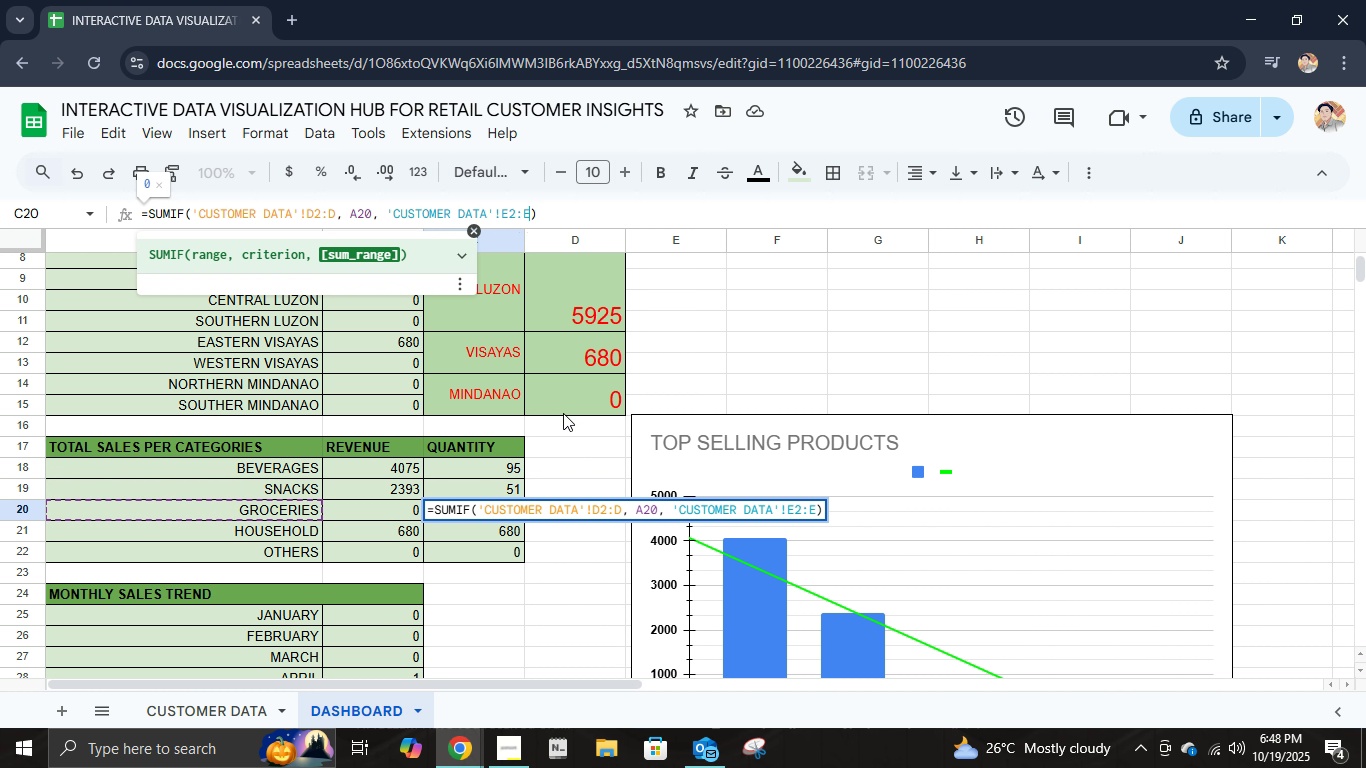 
key(Enter)
 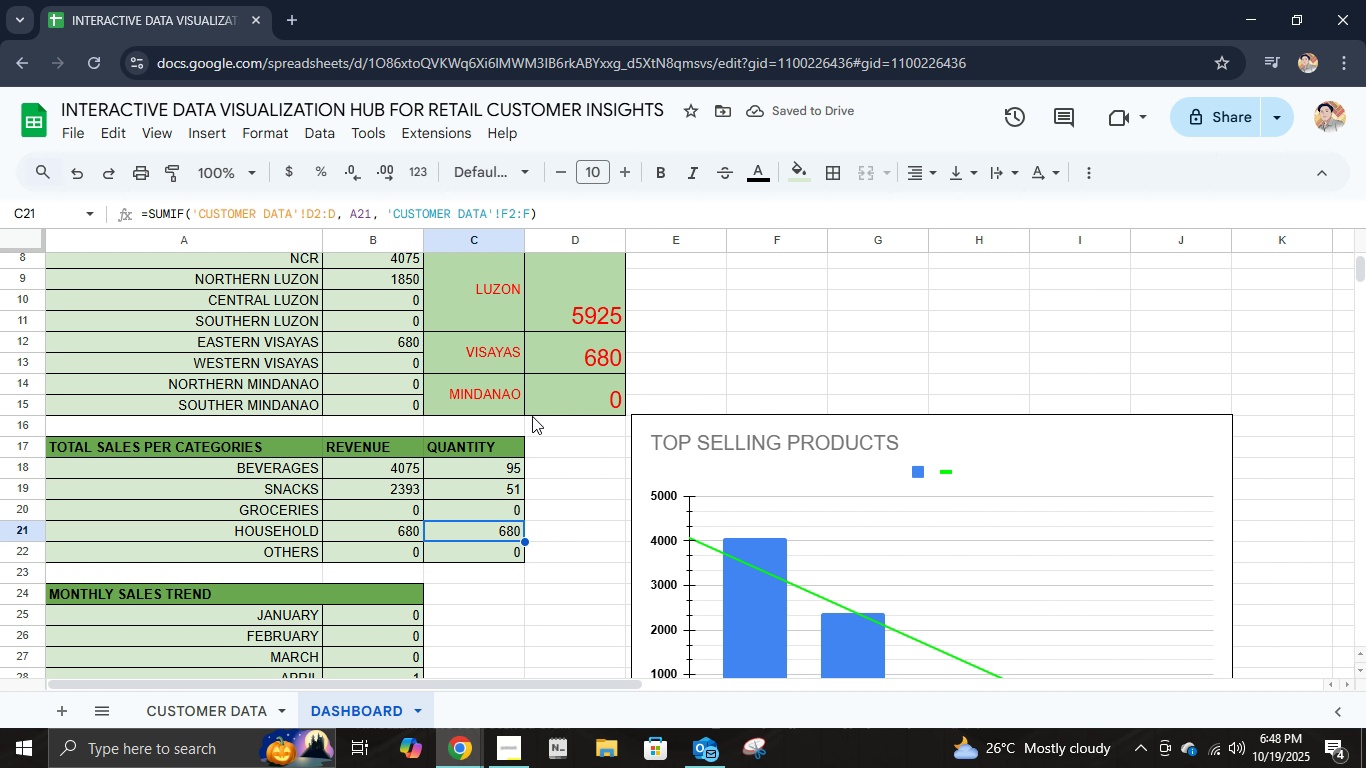 
wait(5.79)
 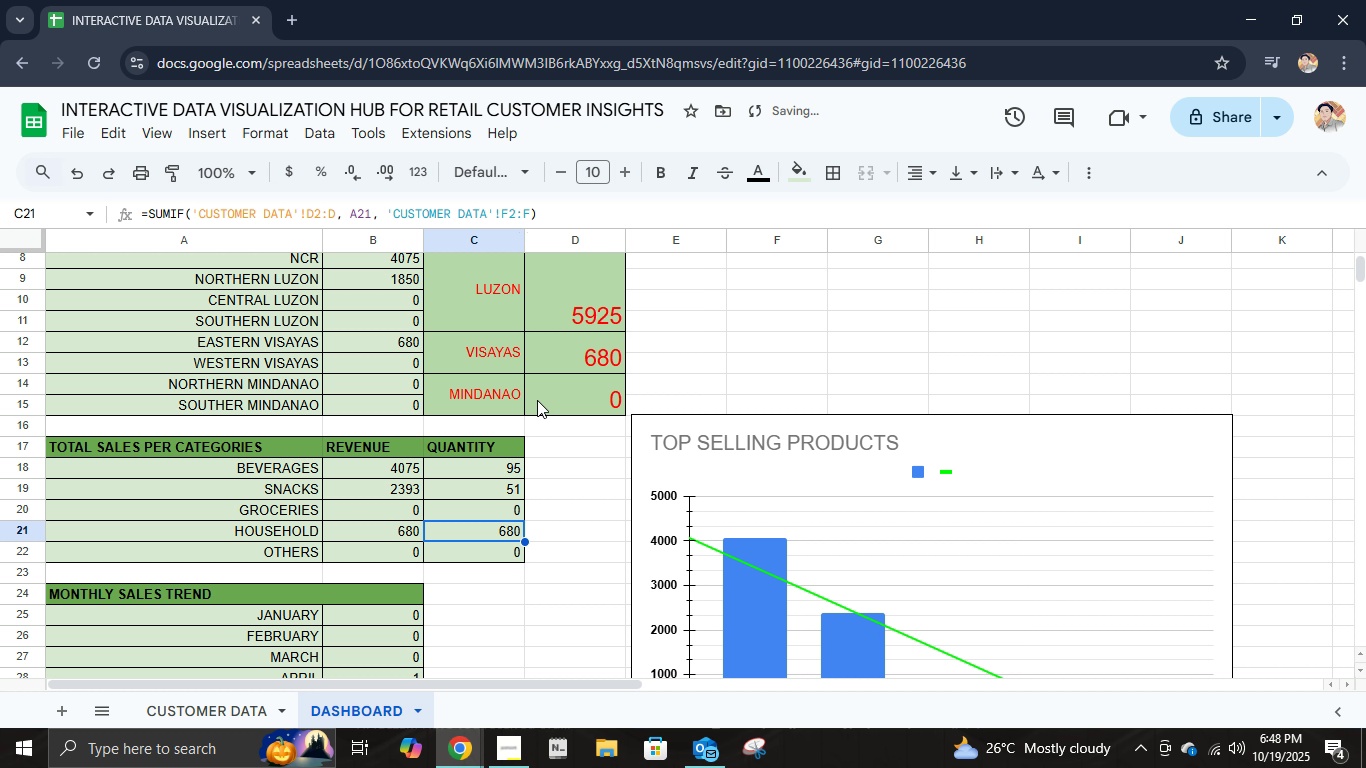 
left_click([508, 218])
 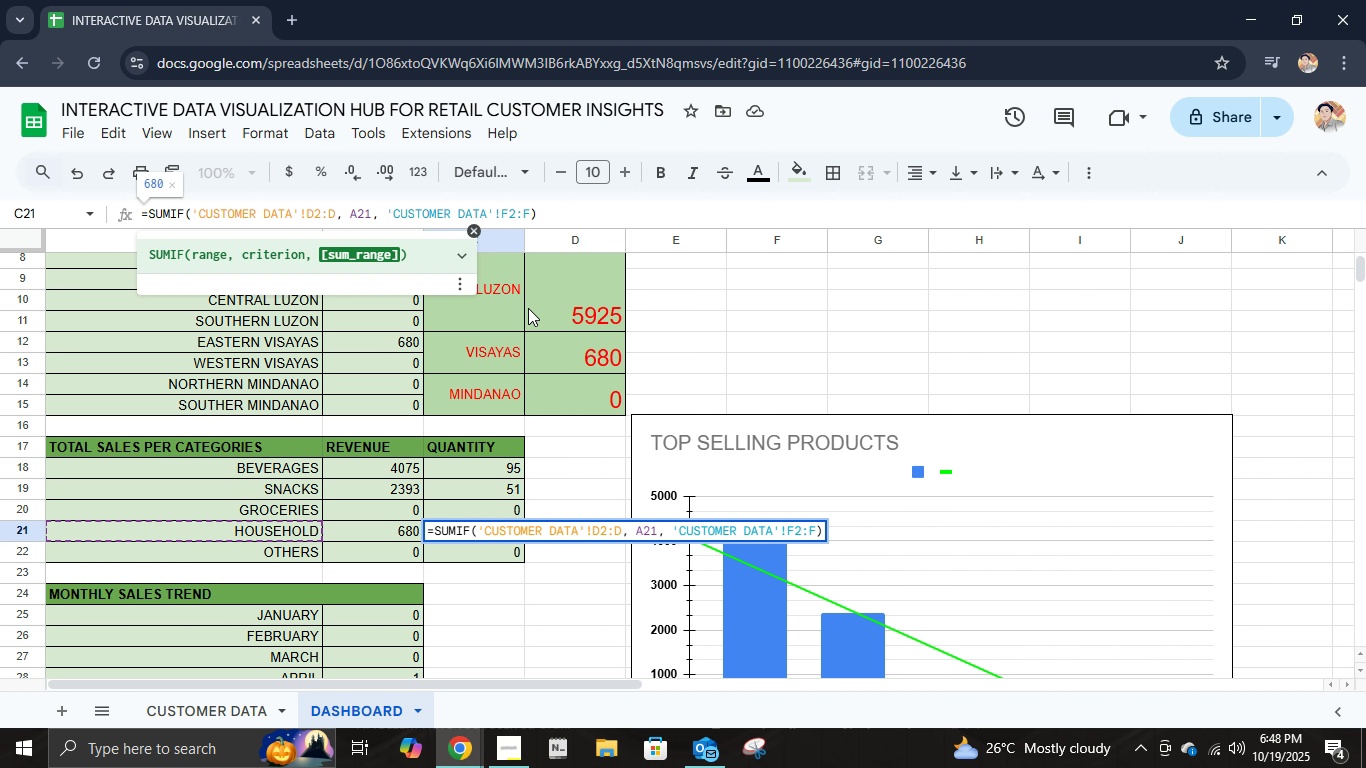 
key(Backspace)
 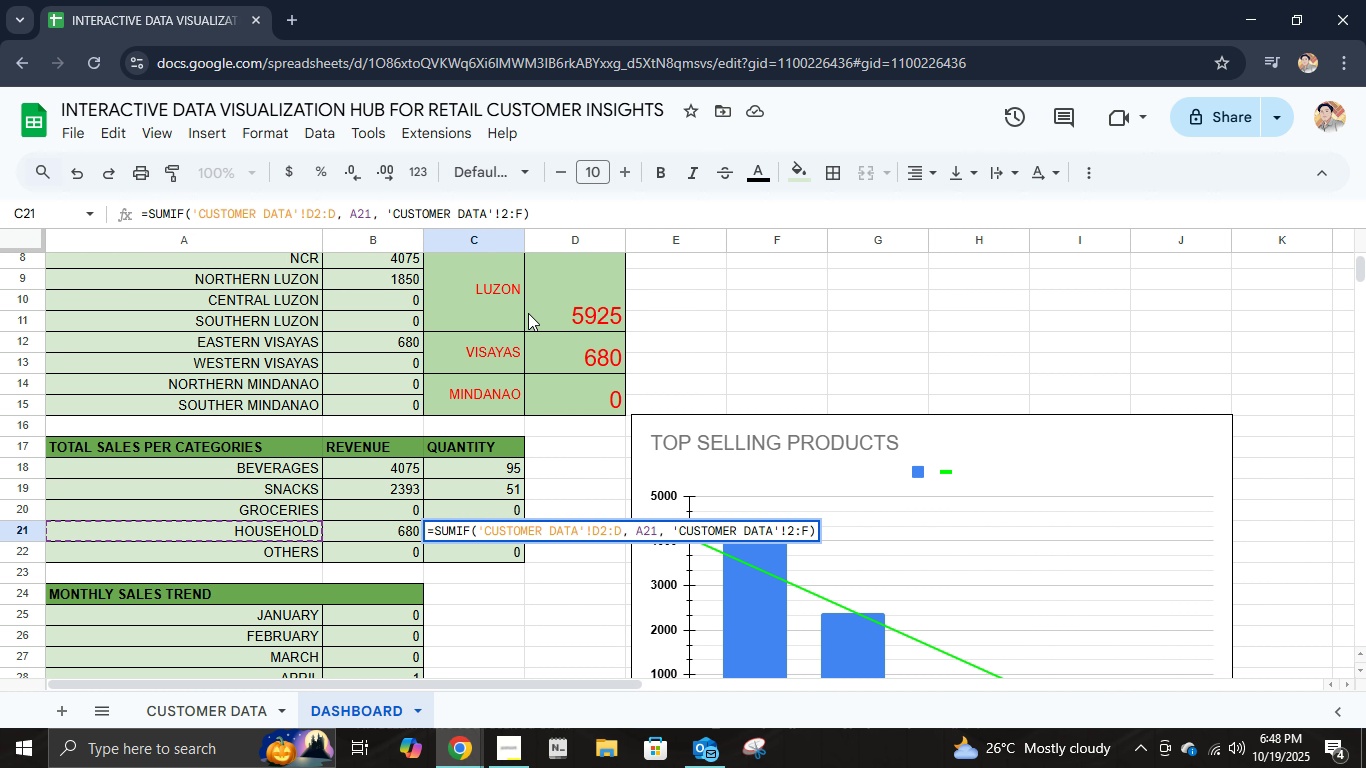 
key(E)
 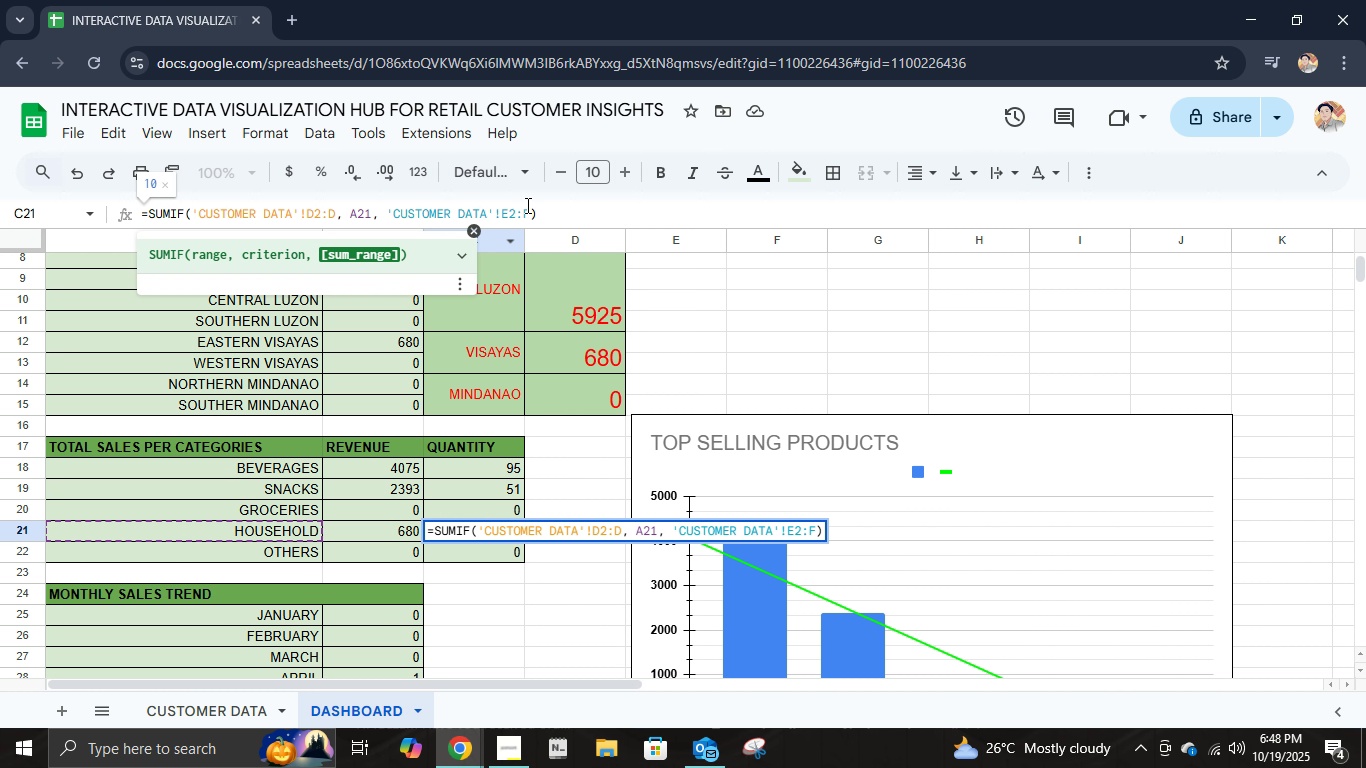 
left_click([530, 205])
 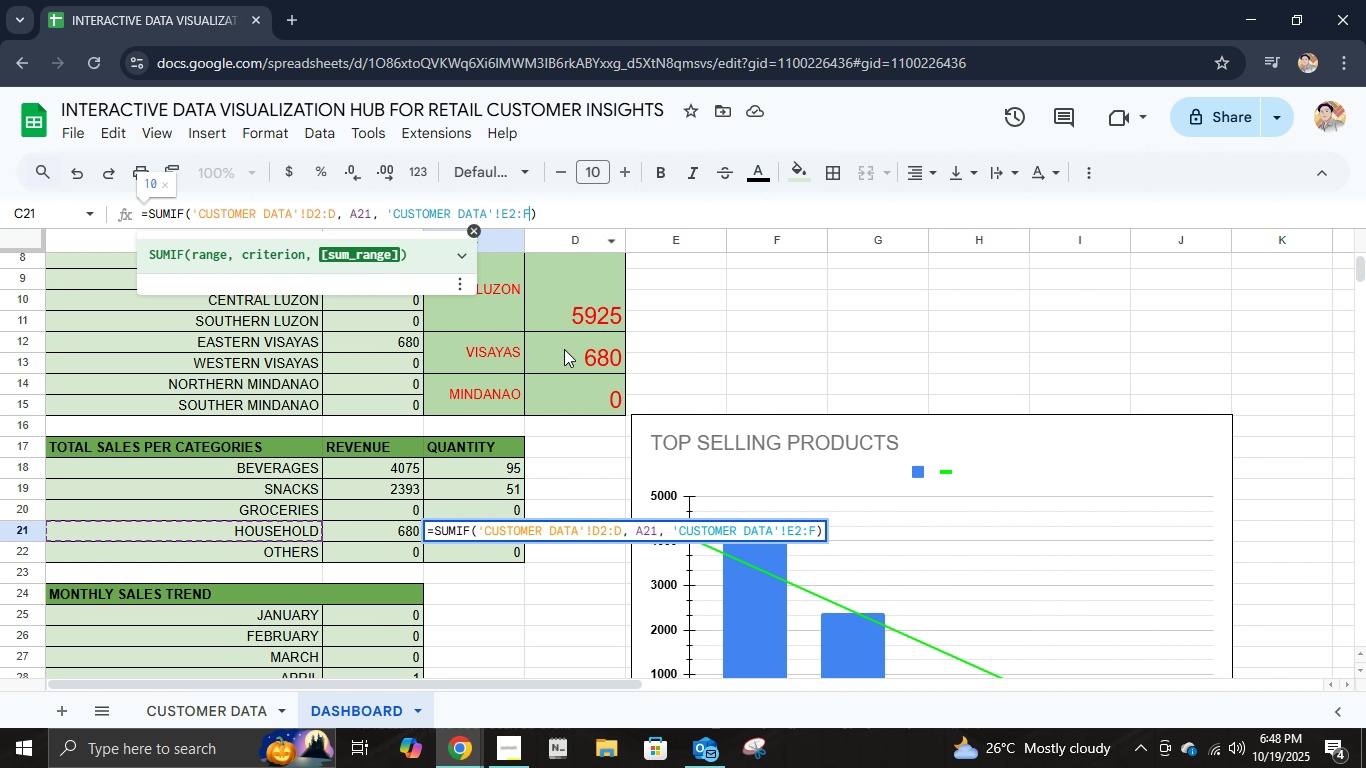 
key(Backspace)
 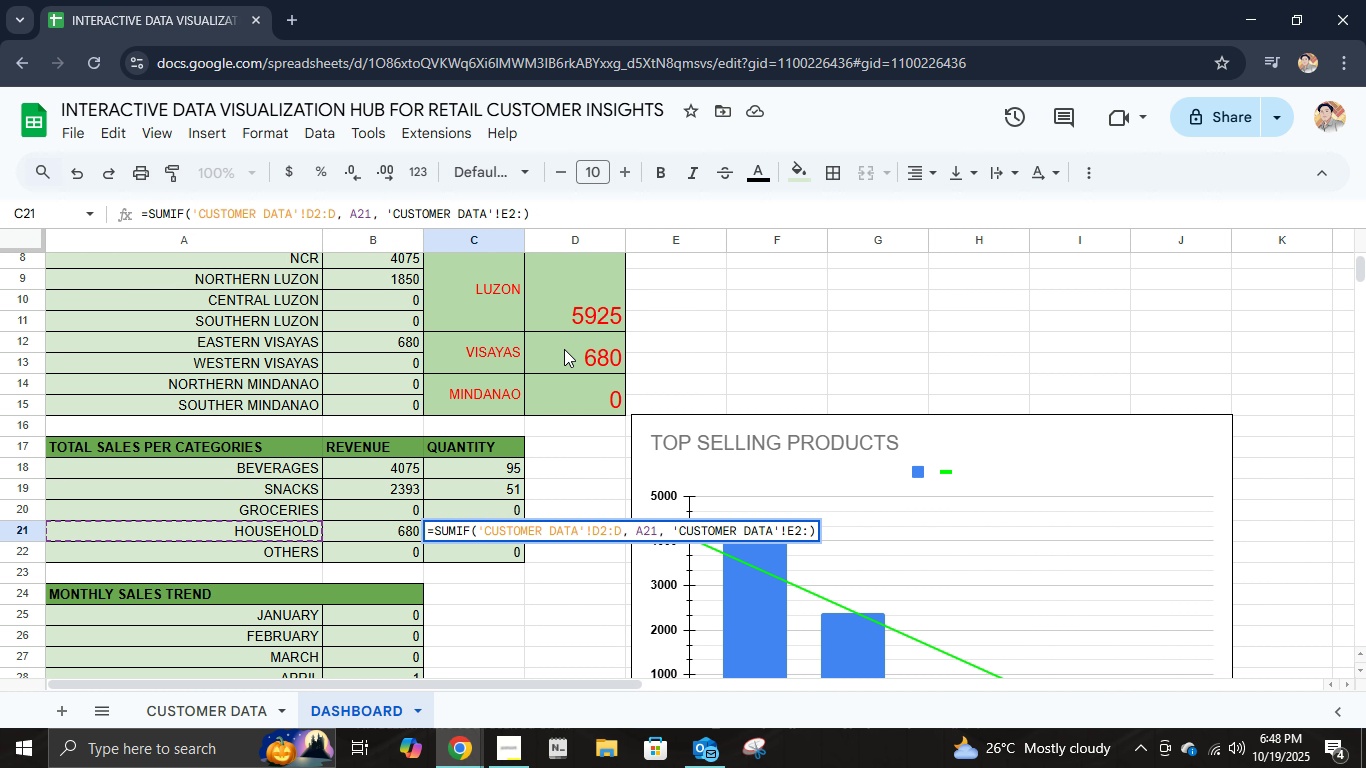 
key(E)
 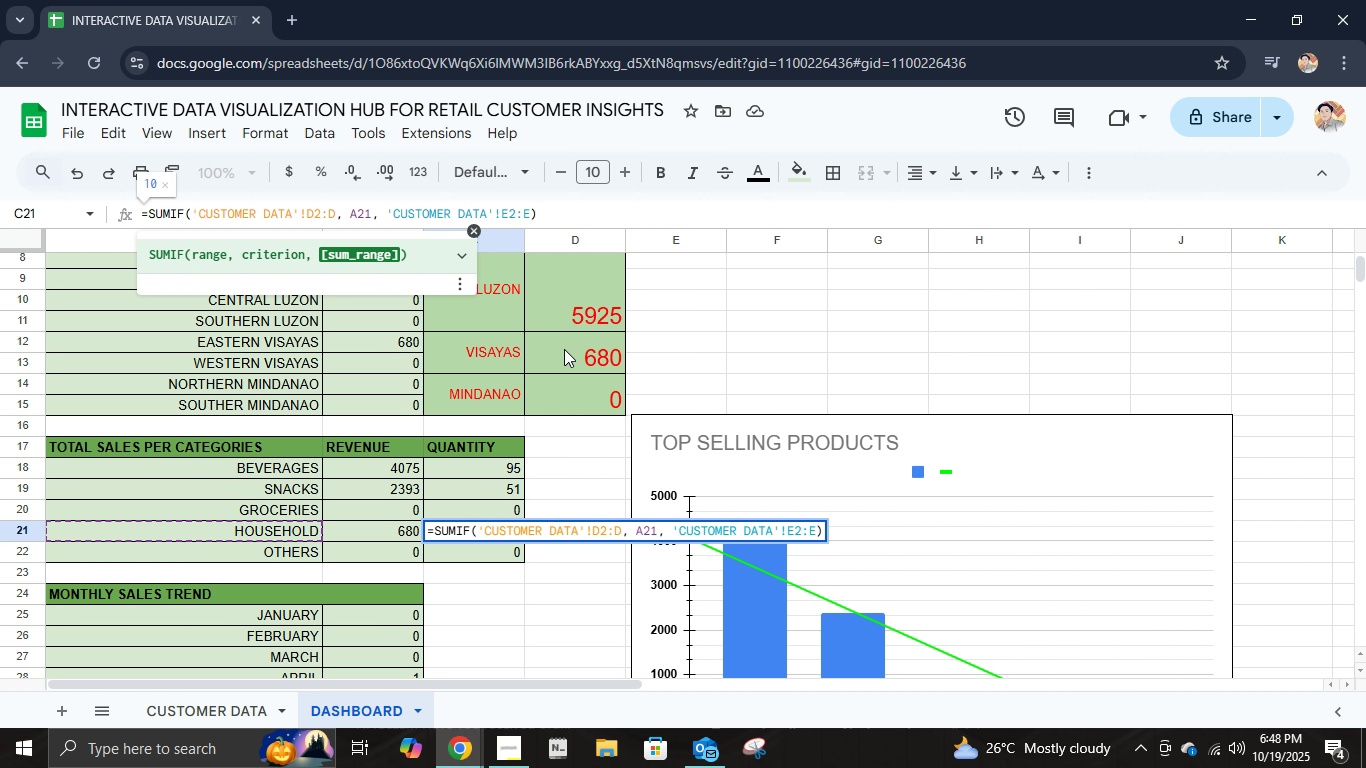 
key(Enter)
 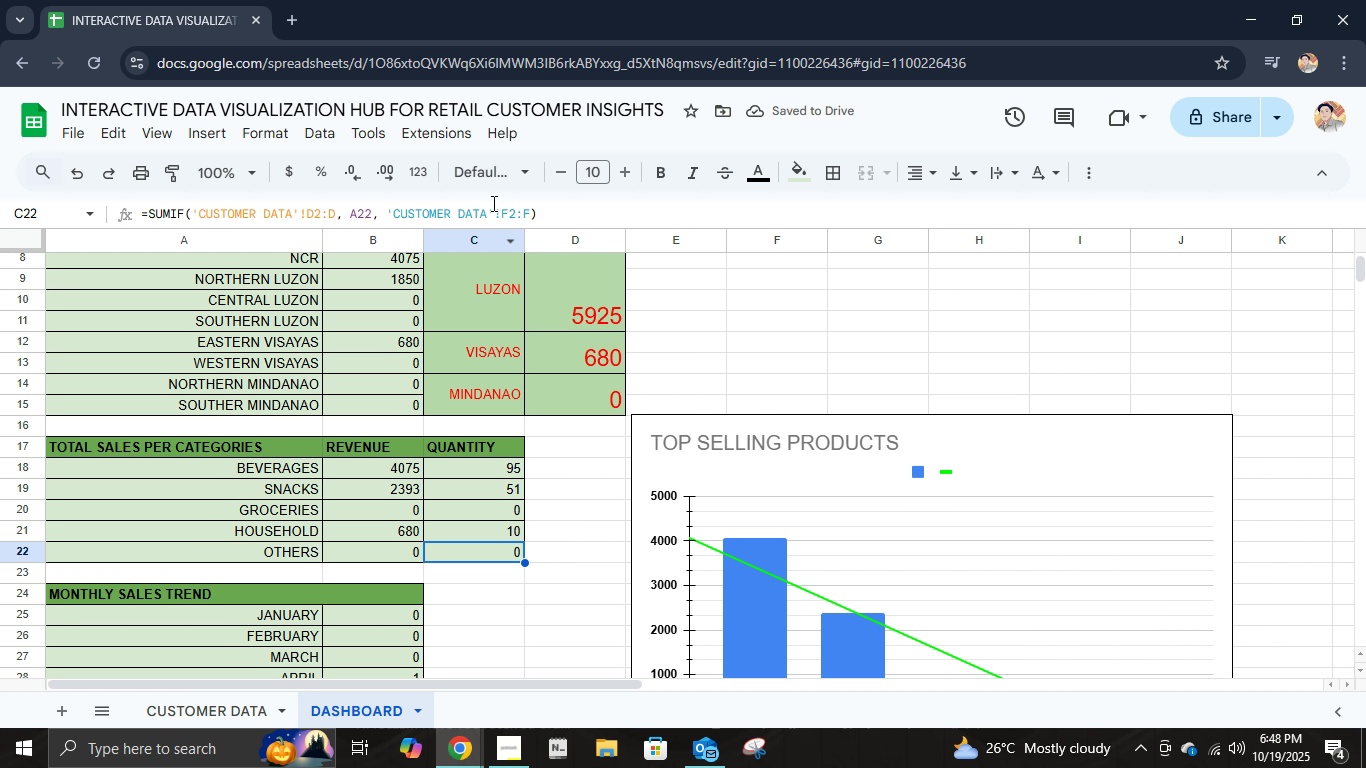 
left_click([504, 214])
 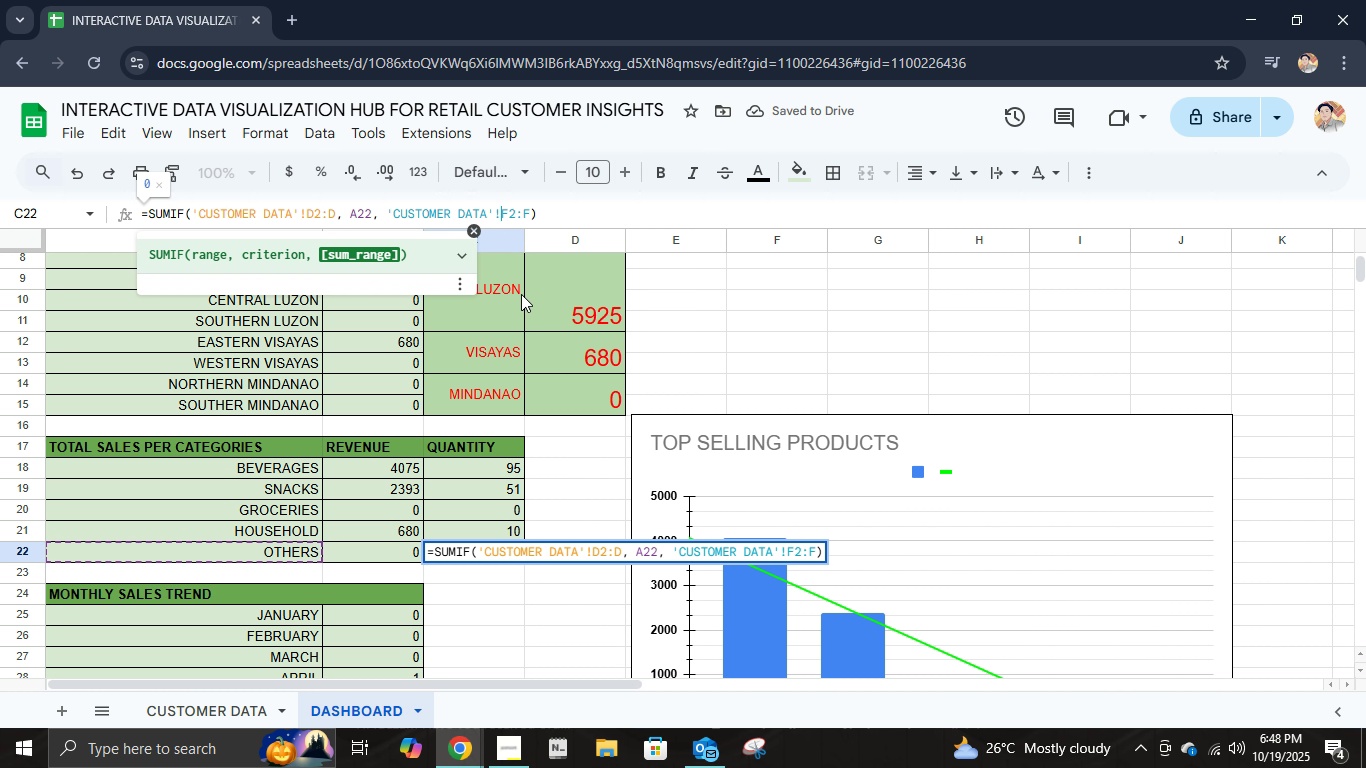 
key(ArrowRight)
 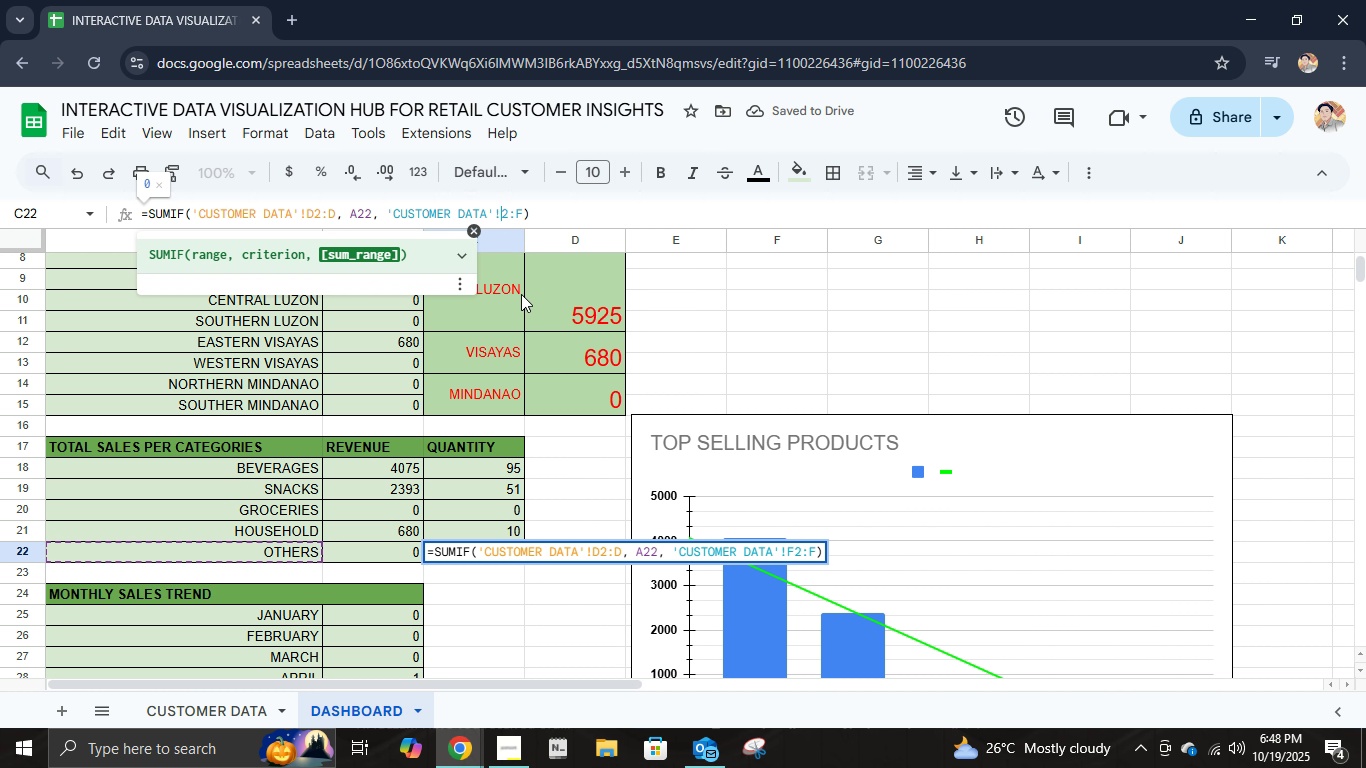 
key(Backspace)
 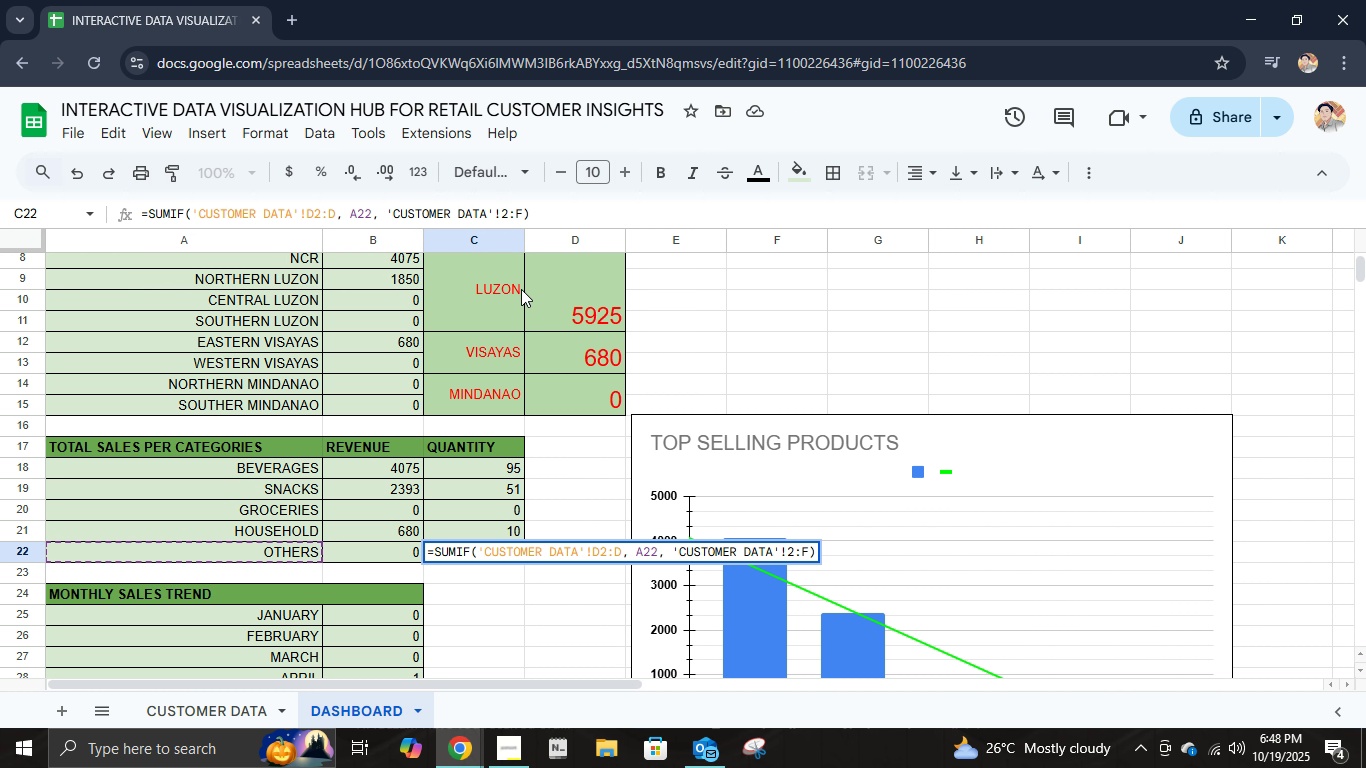 
key(E)
 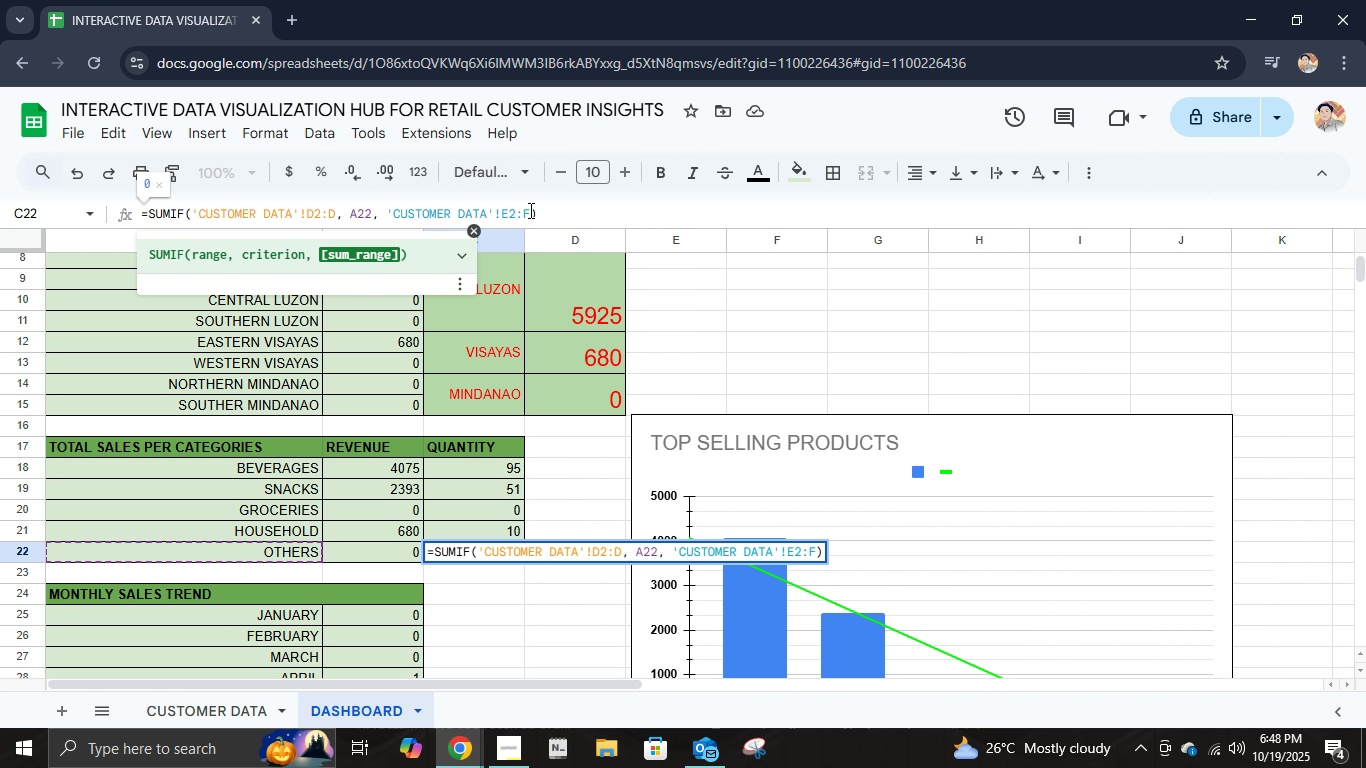 
left_click([529, 210])
 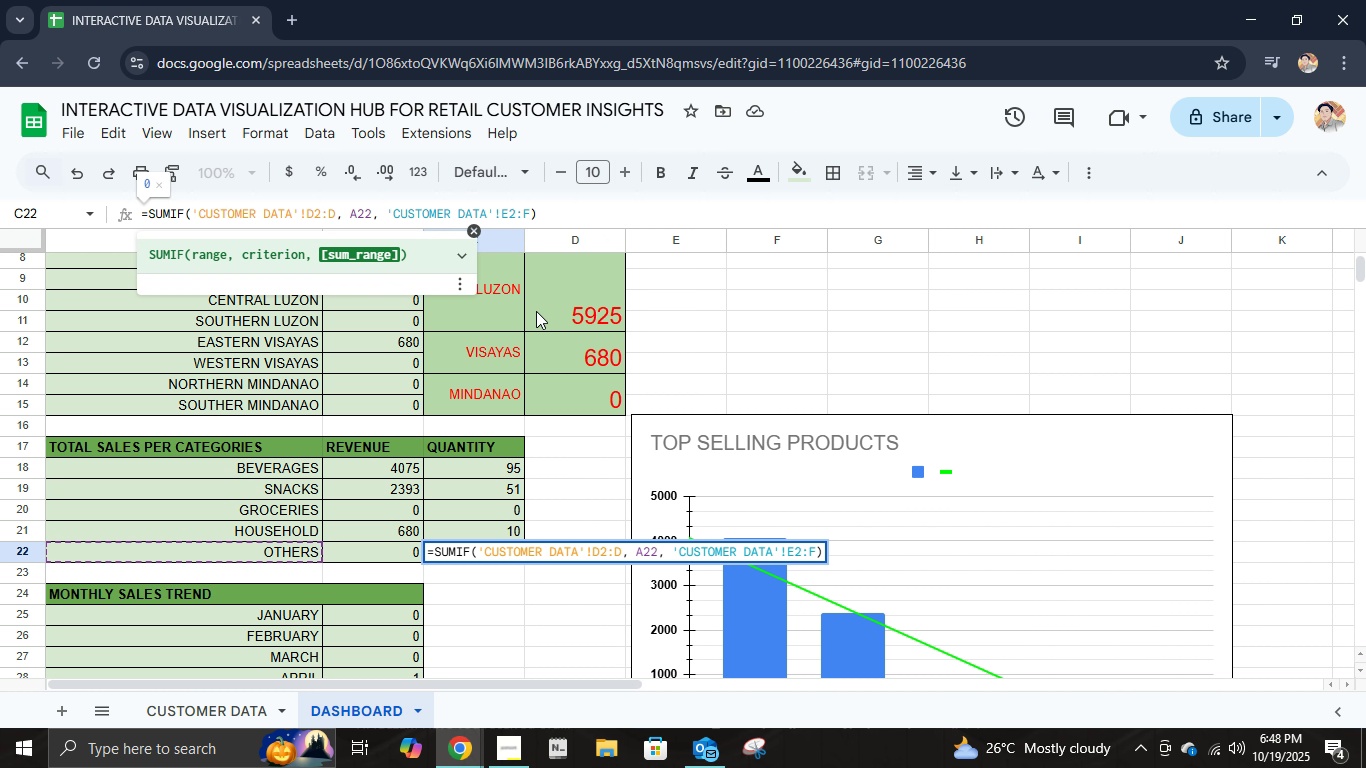 
key(Backspace)
 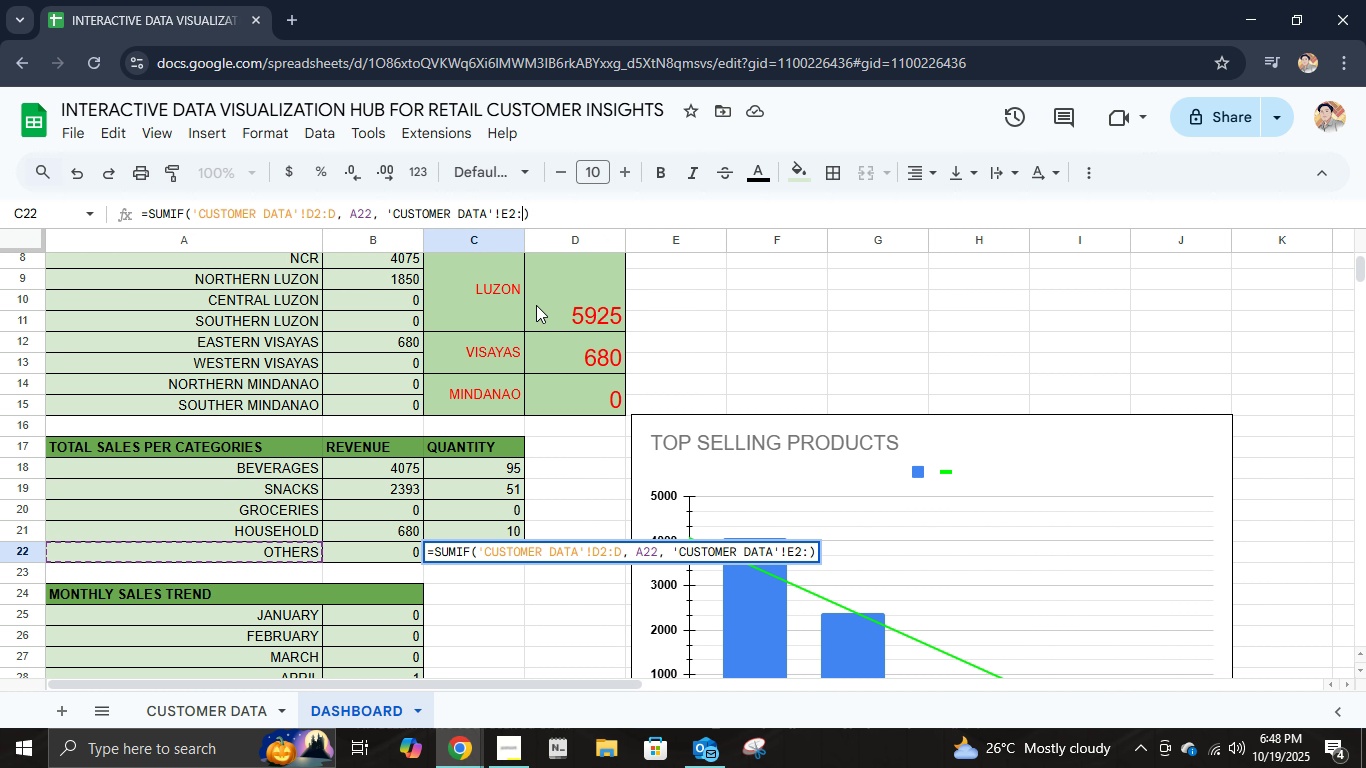 
key(E)
 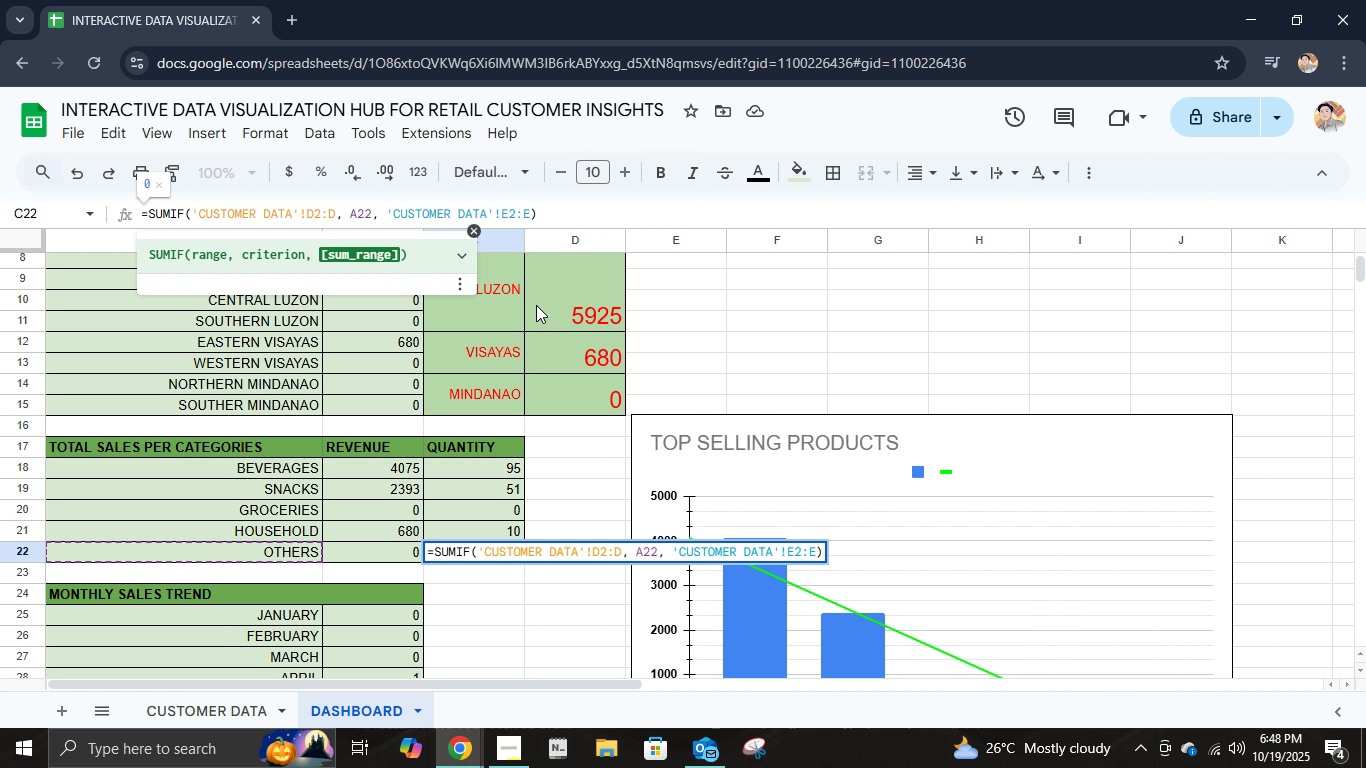 
key(Enter)
 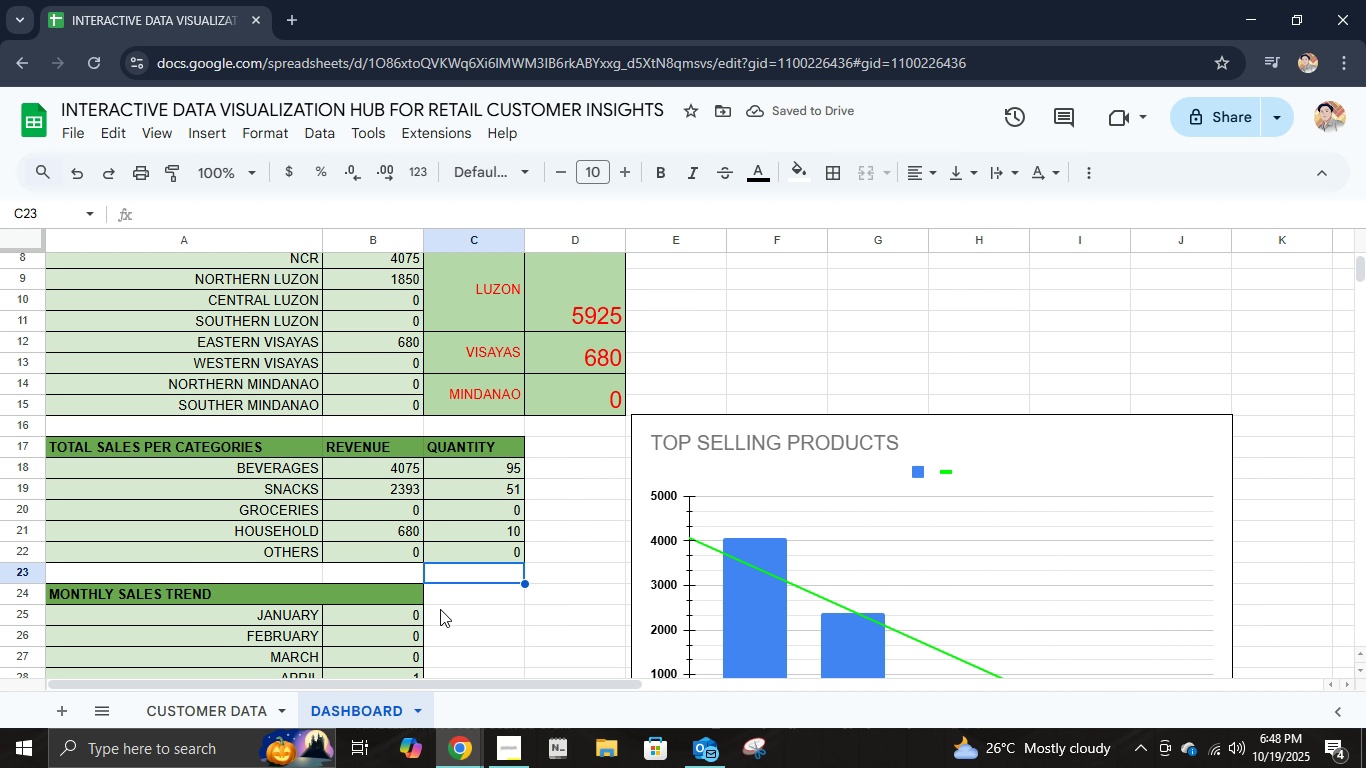 
left_click([410, 618])
 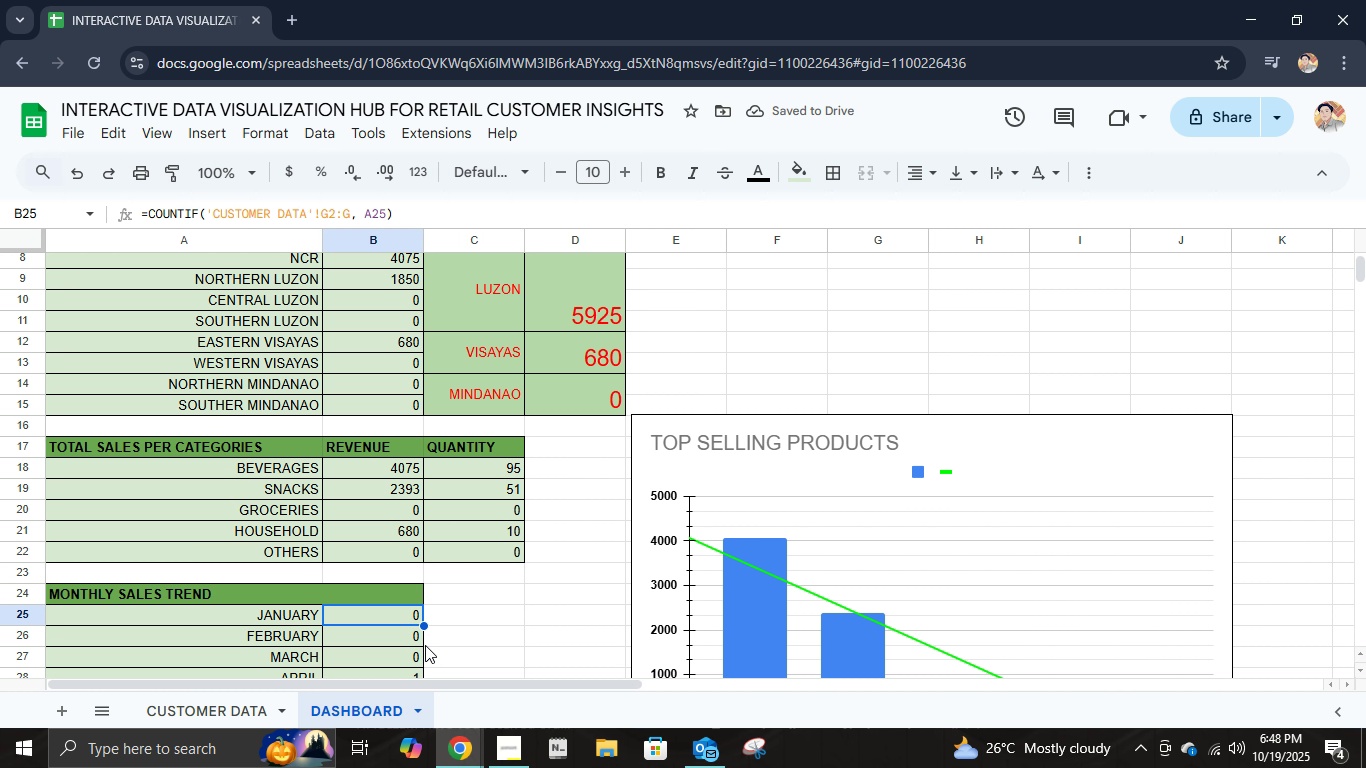 
scroll: coordinate [425, 645], scroll_direction: down, amount: 1.0
 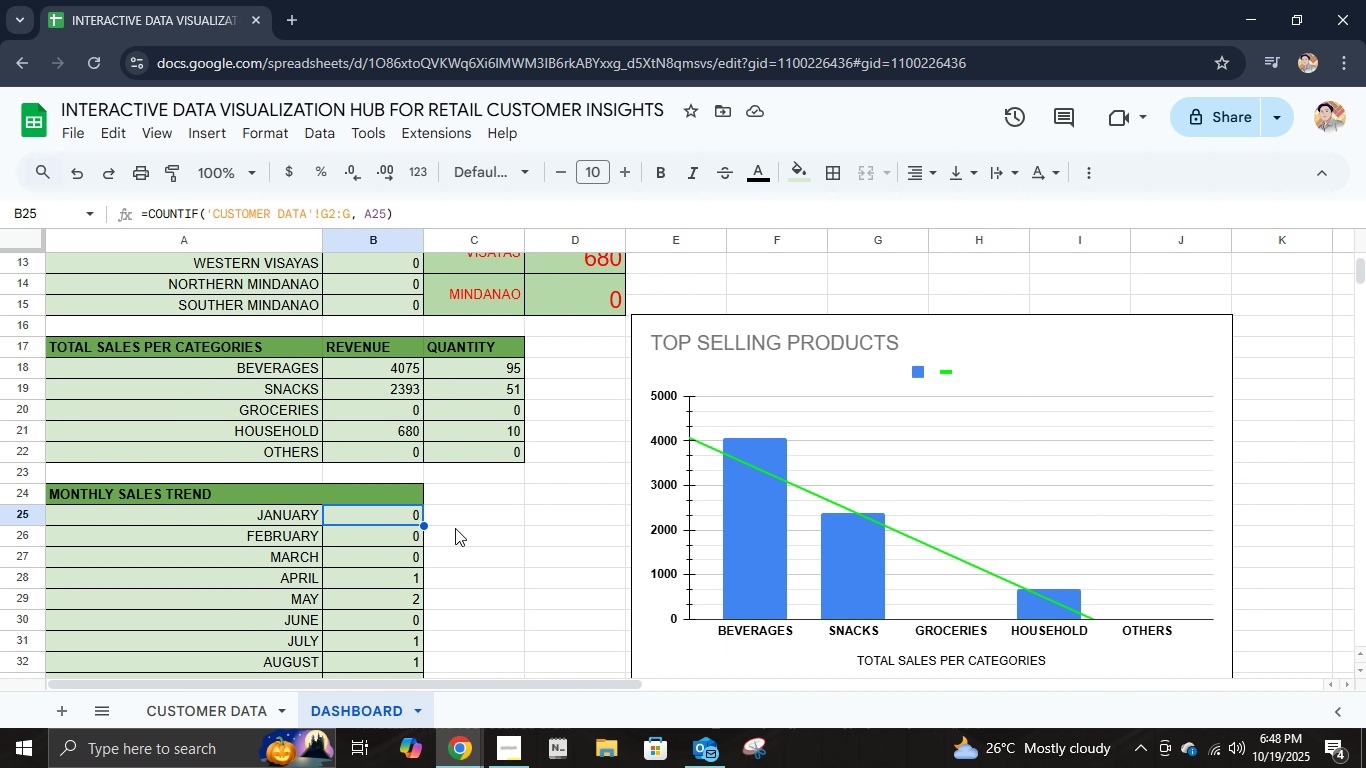 
left_click([454, 517])
 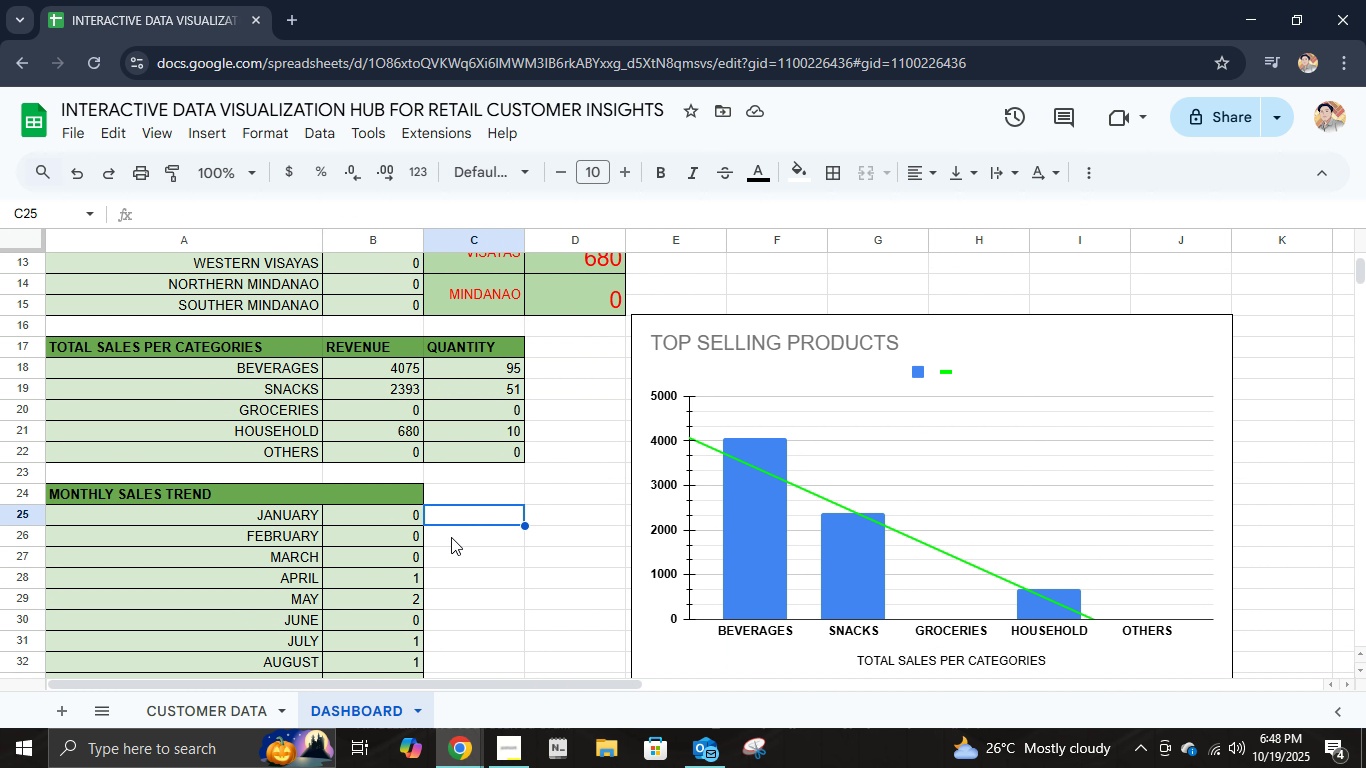 
left_click([261, 704])
 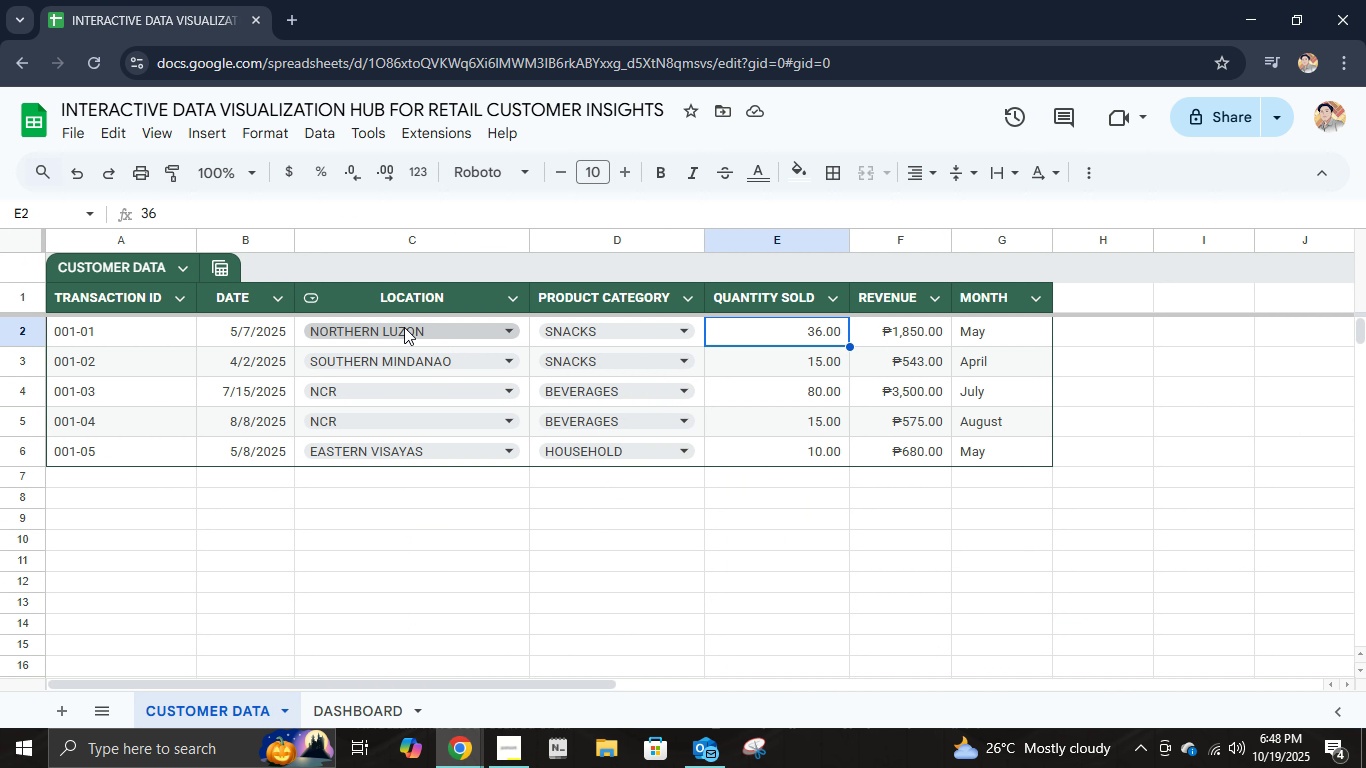 
left_click([227, 338])
 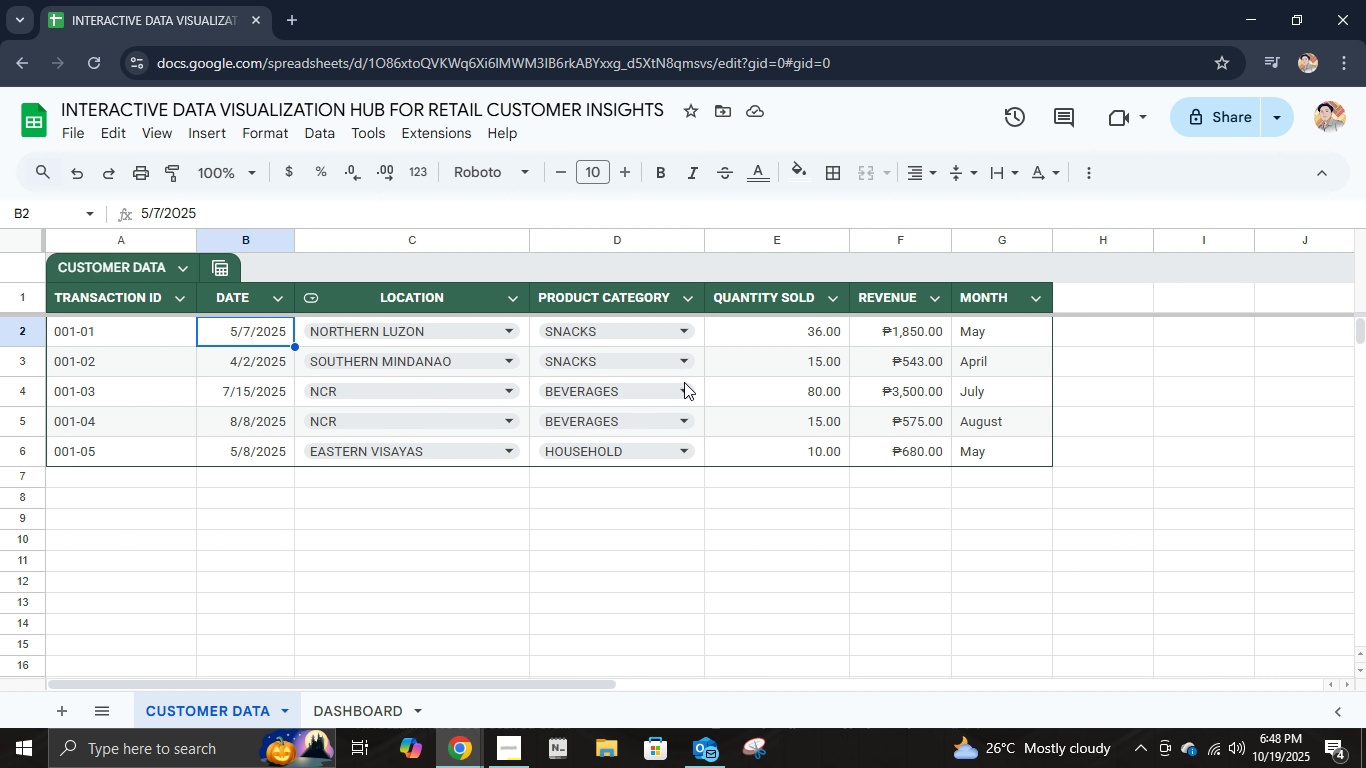 
left_click([794, 360])
 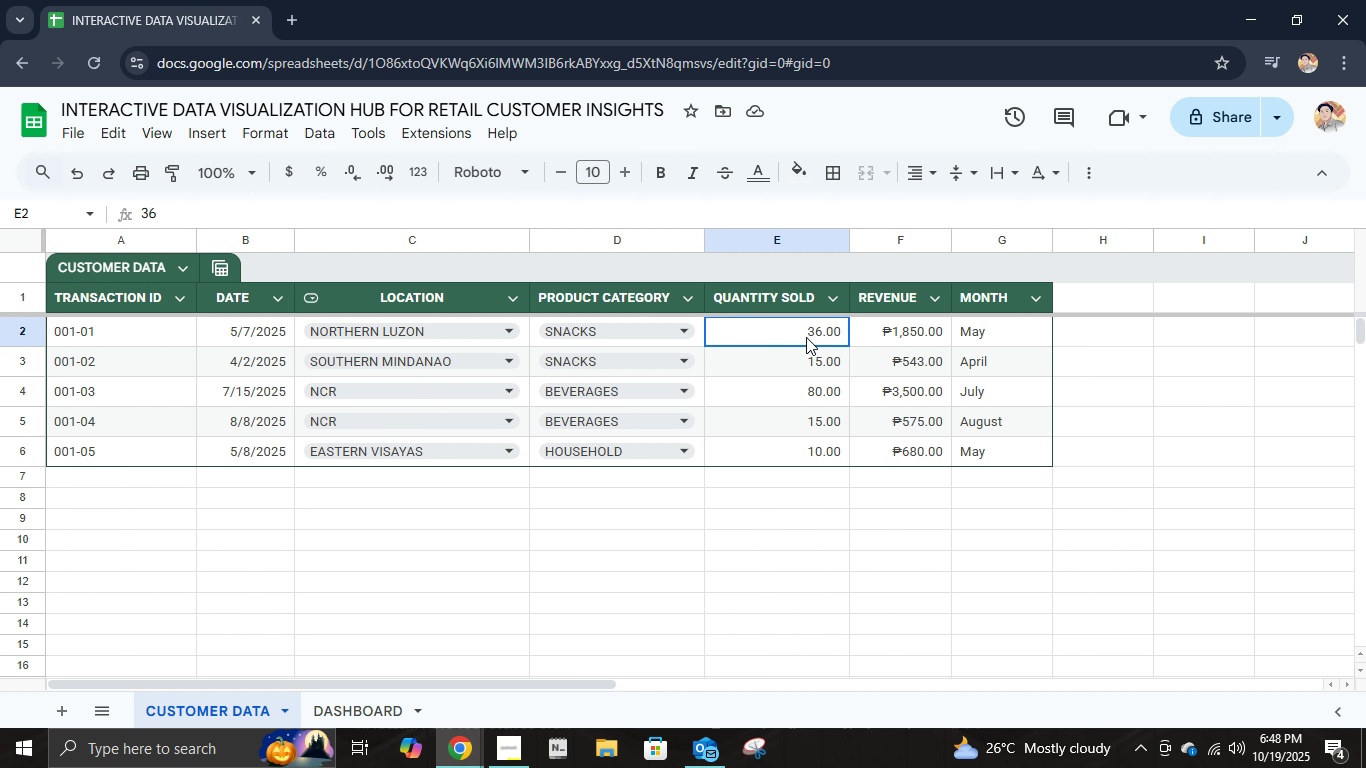 
left_click([806, 337])
 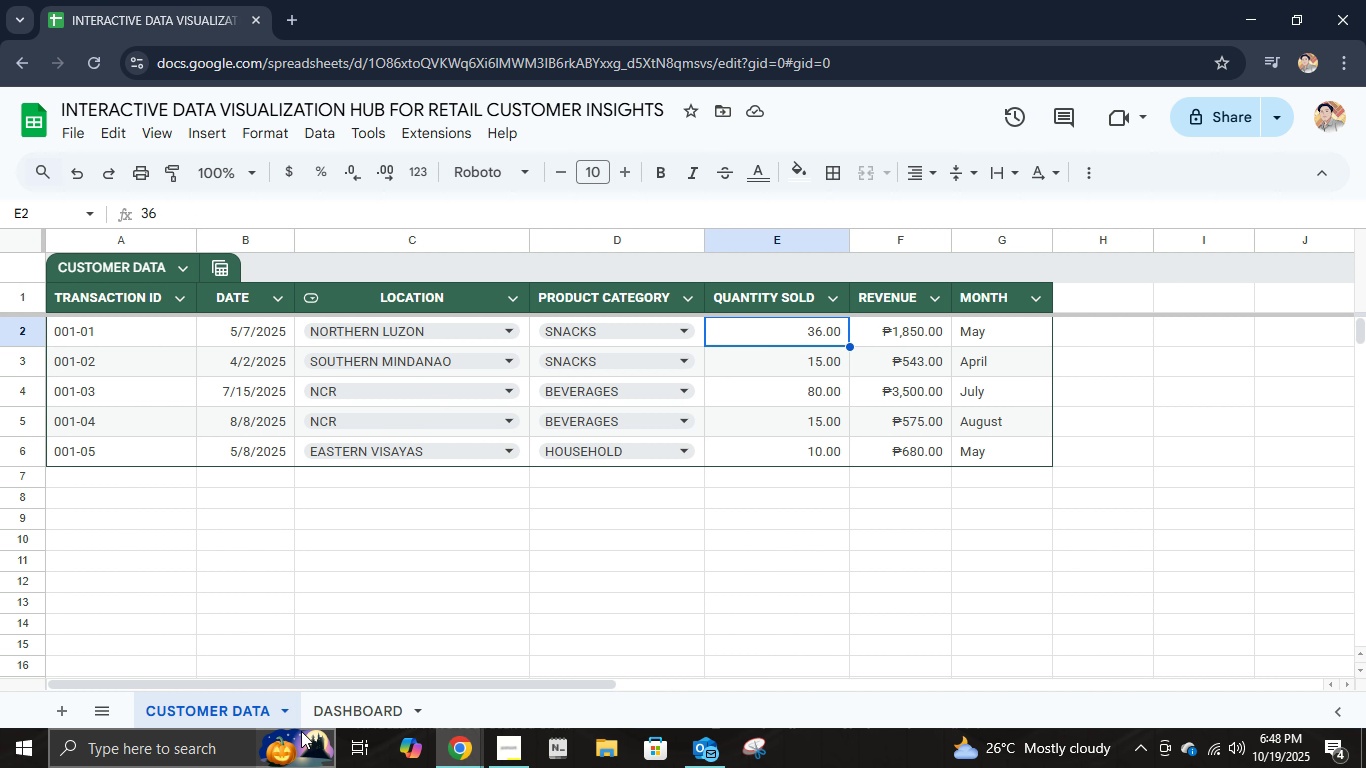 
left_click([326, 708])
 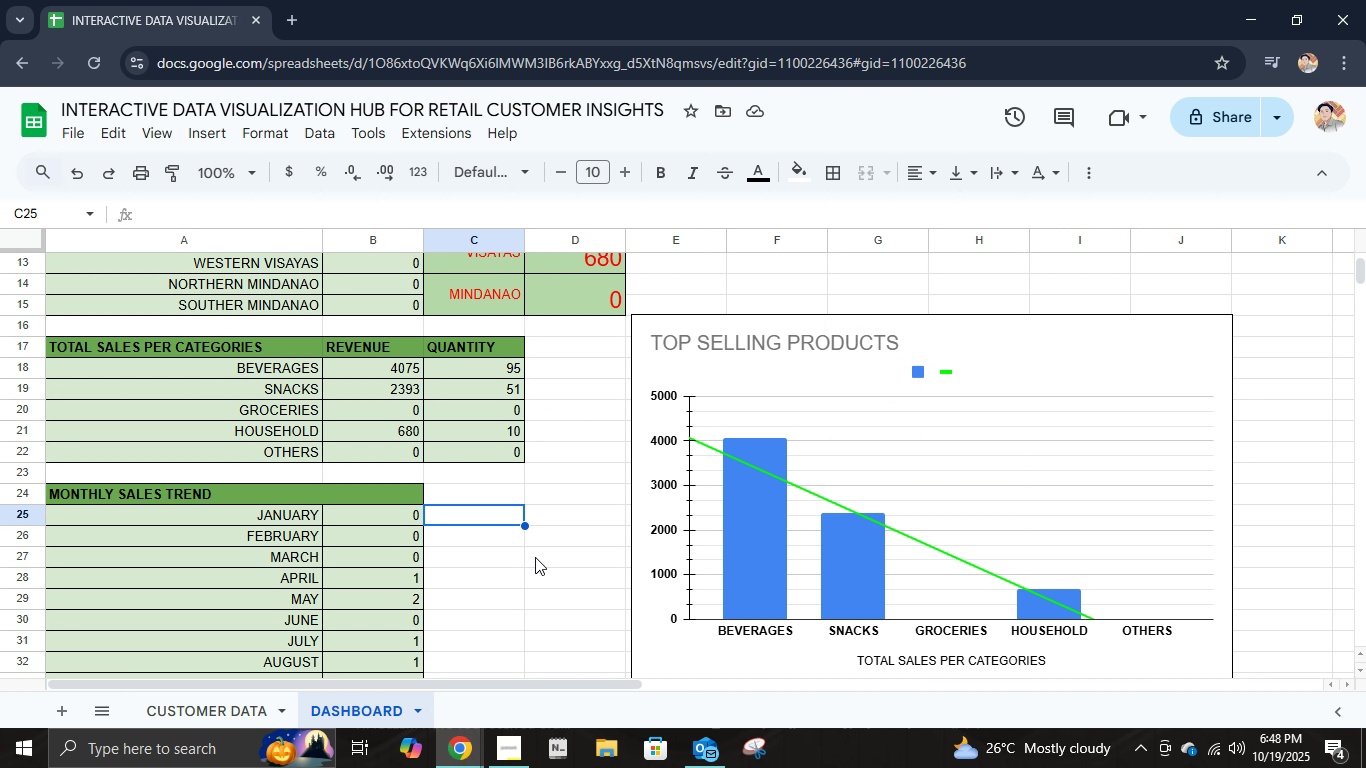 
scroll: coordinate [535, 557], scroll_direction: up, amount: 5.0
 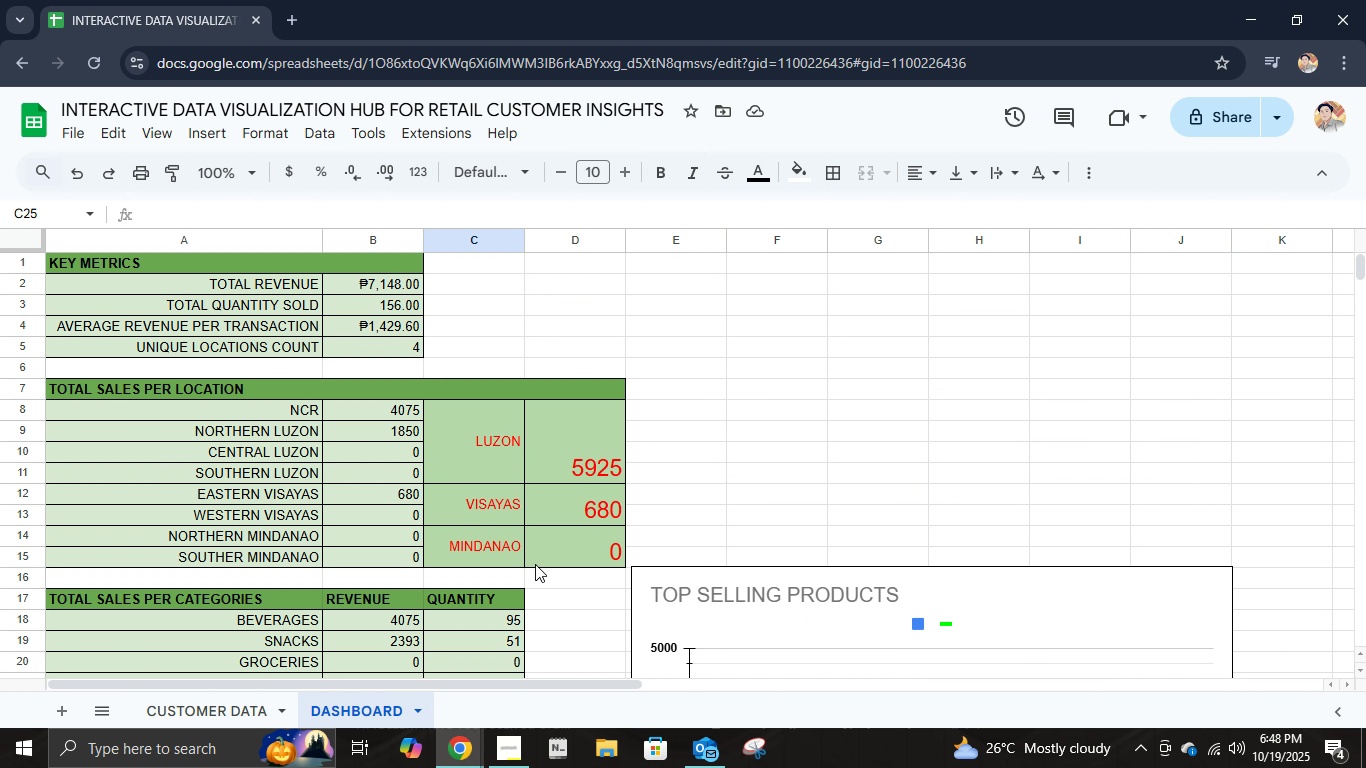 
scroll: coordinate [490, 518], scroll_direction: down, amount: 3.0
 